 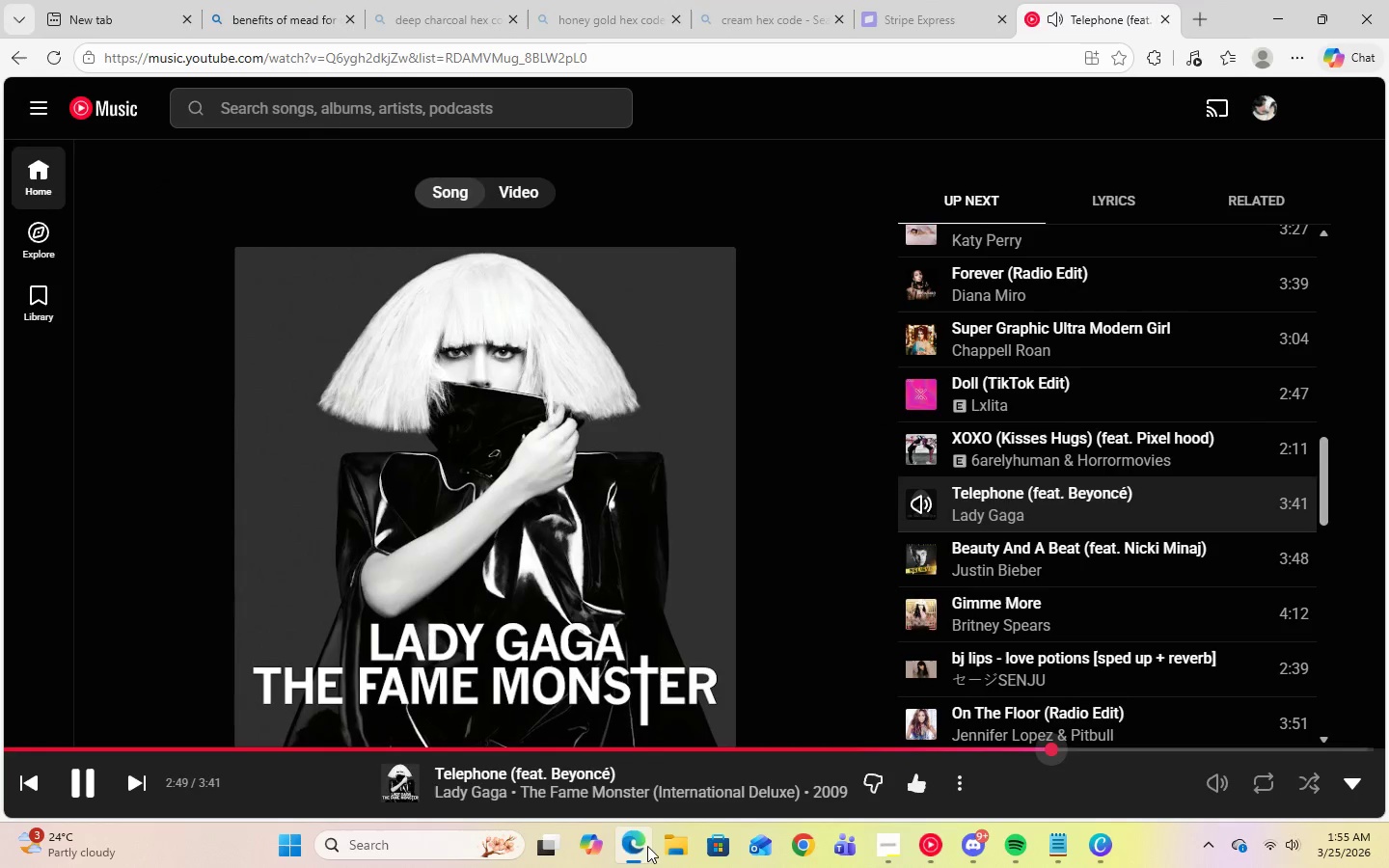 
left_click([276, 4])
 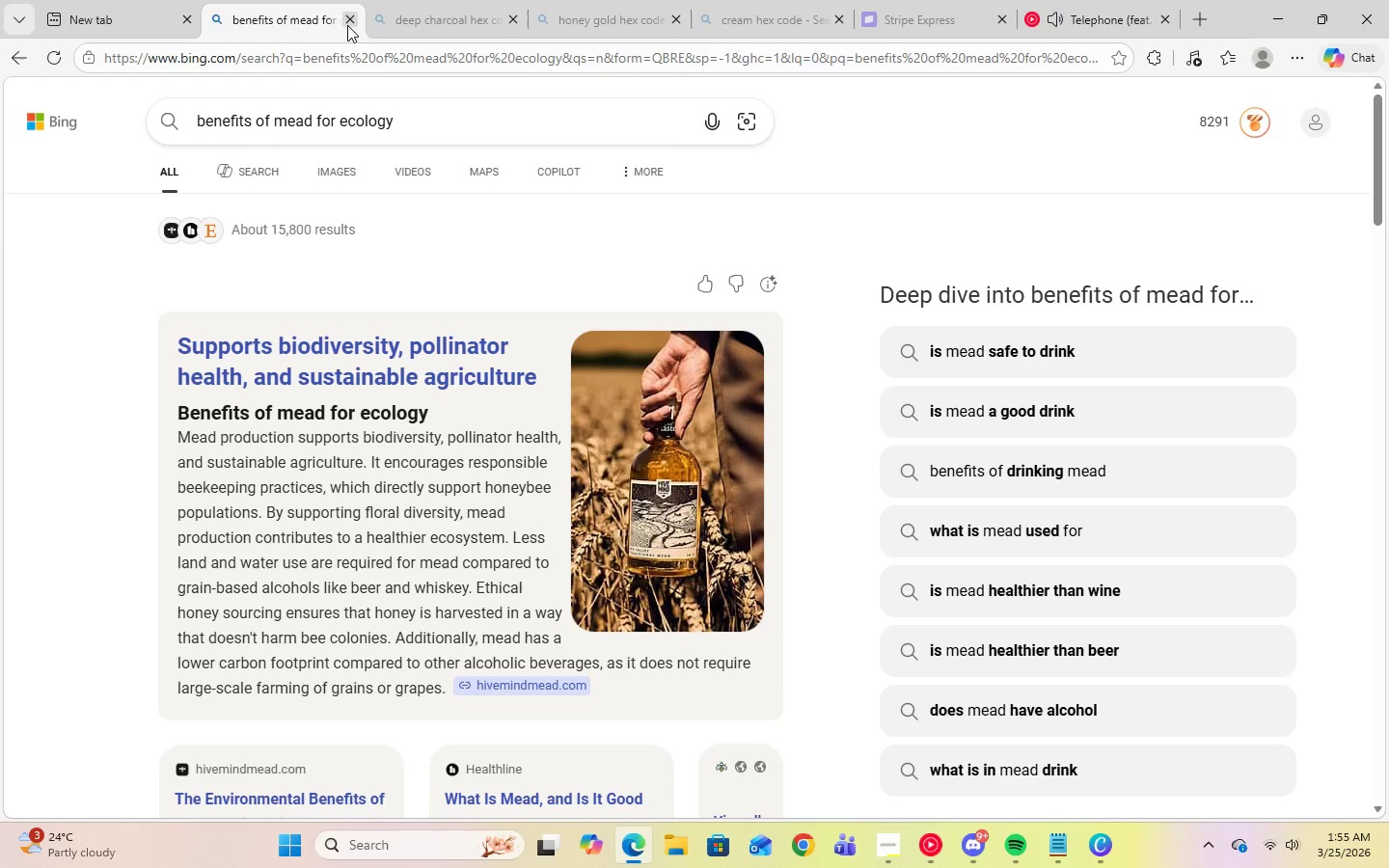 
left_click([347, 23])
 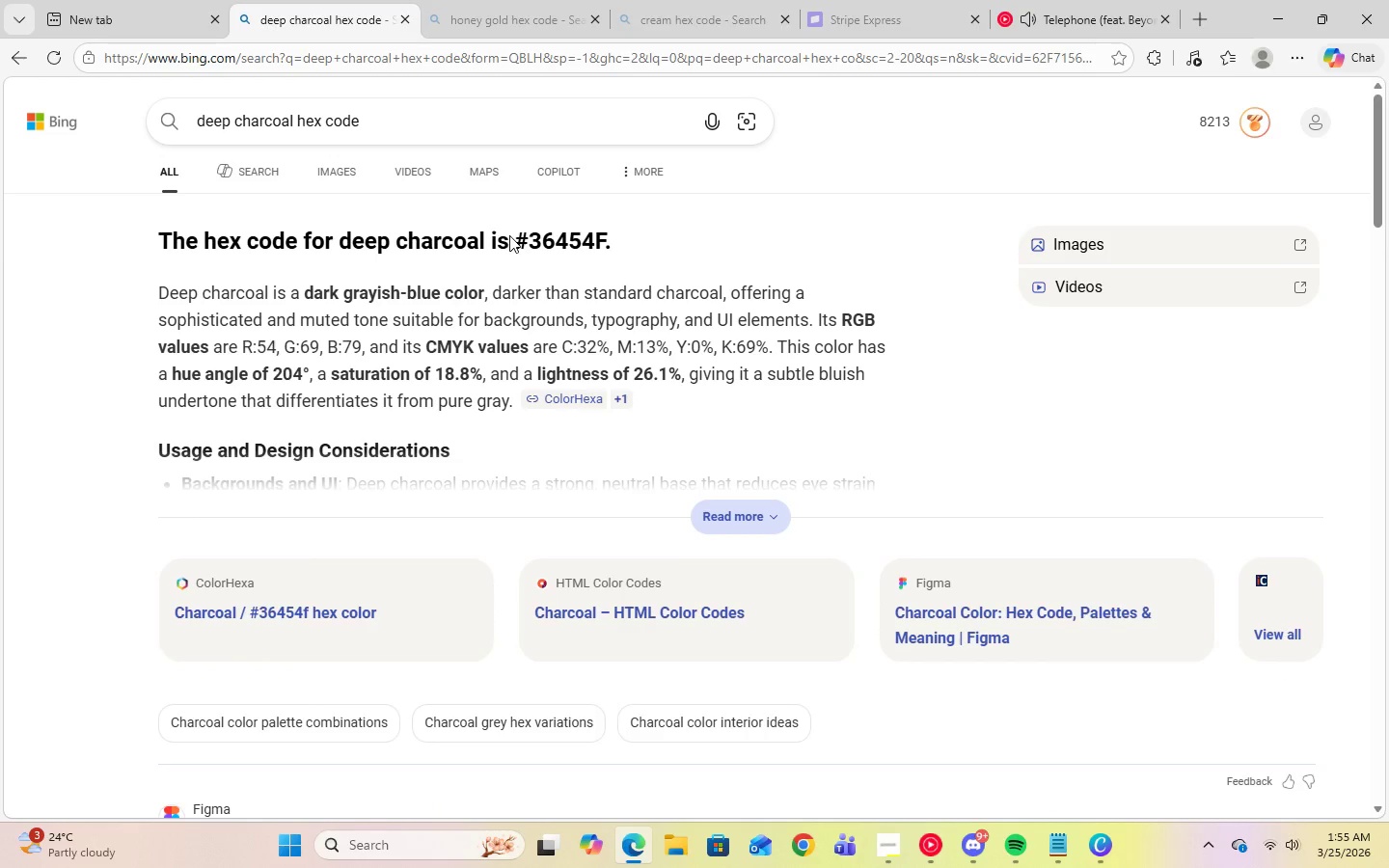 
left_click_drag(start_coordinate=[519, 238], to_coordinate=[638, 244])
 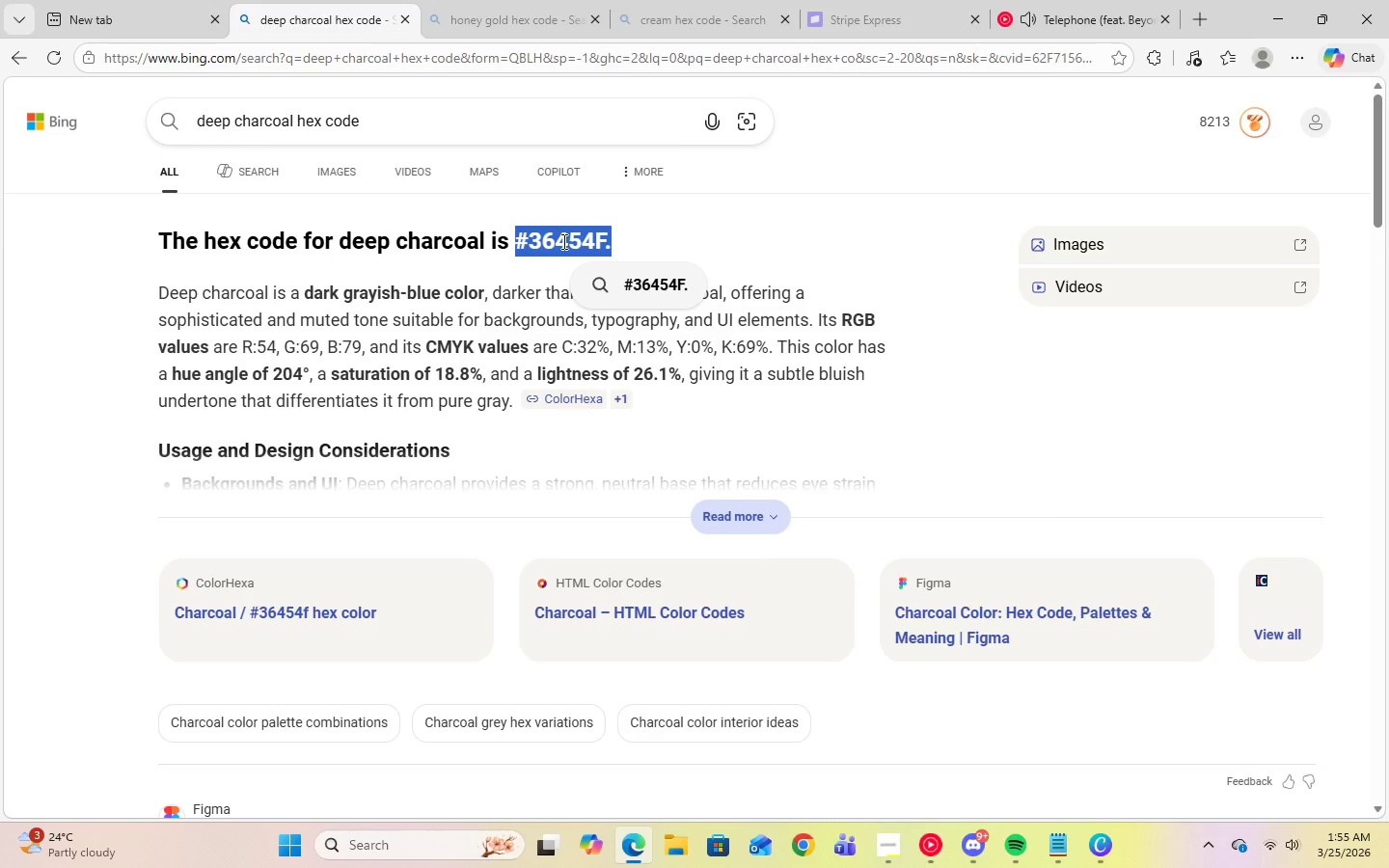 
left_click([562, 241])
 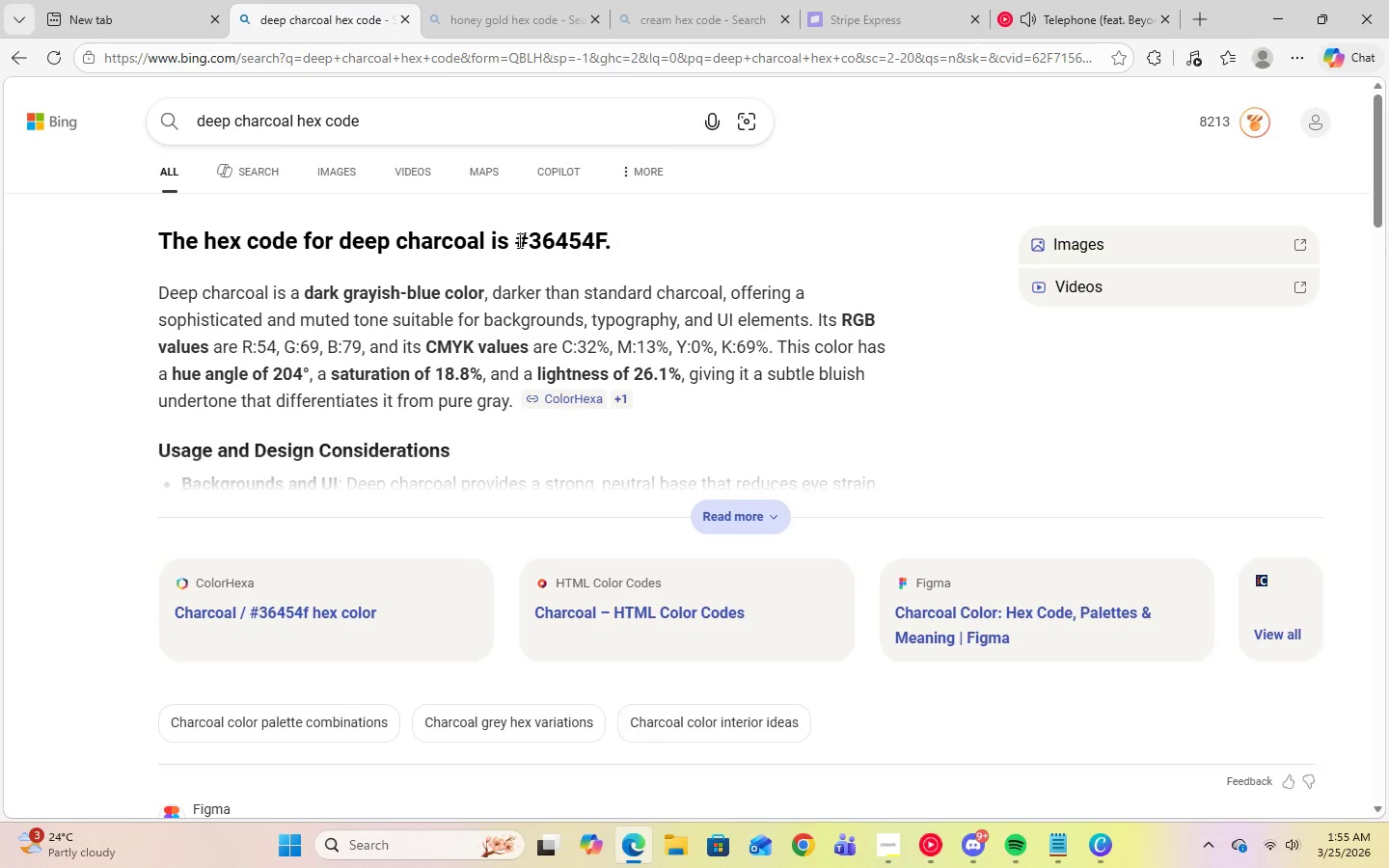 
left_click_drag(start_coordinate=[518, 240], to_coordinate=[603, 241])
 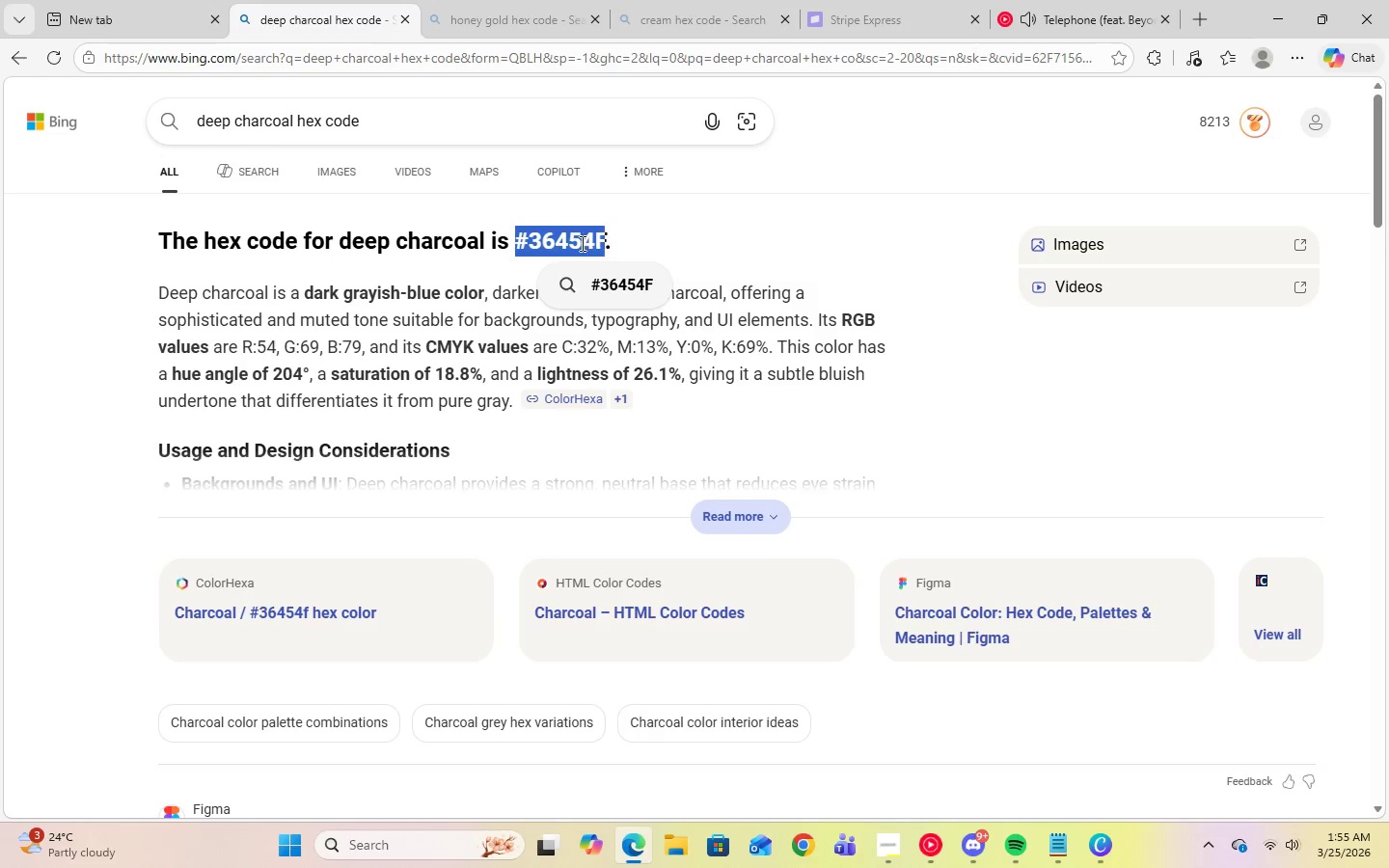 
right_click([581, 243])
 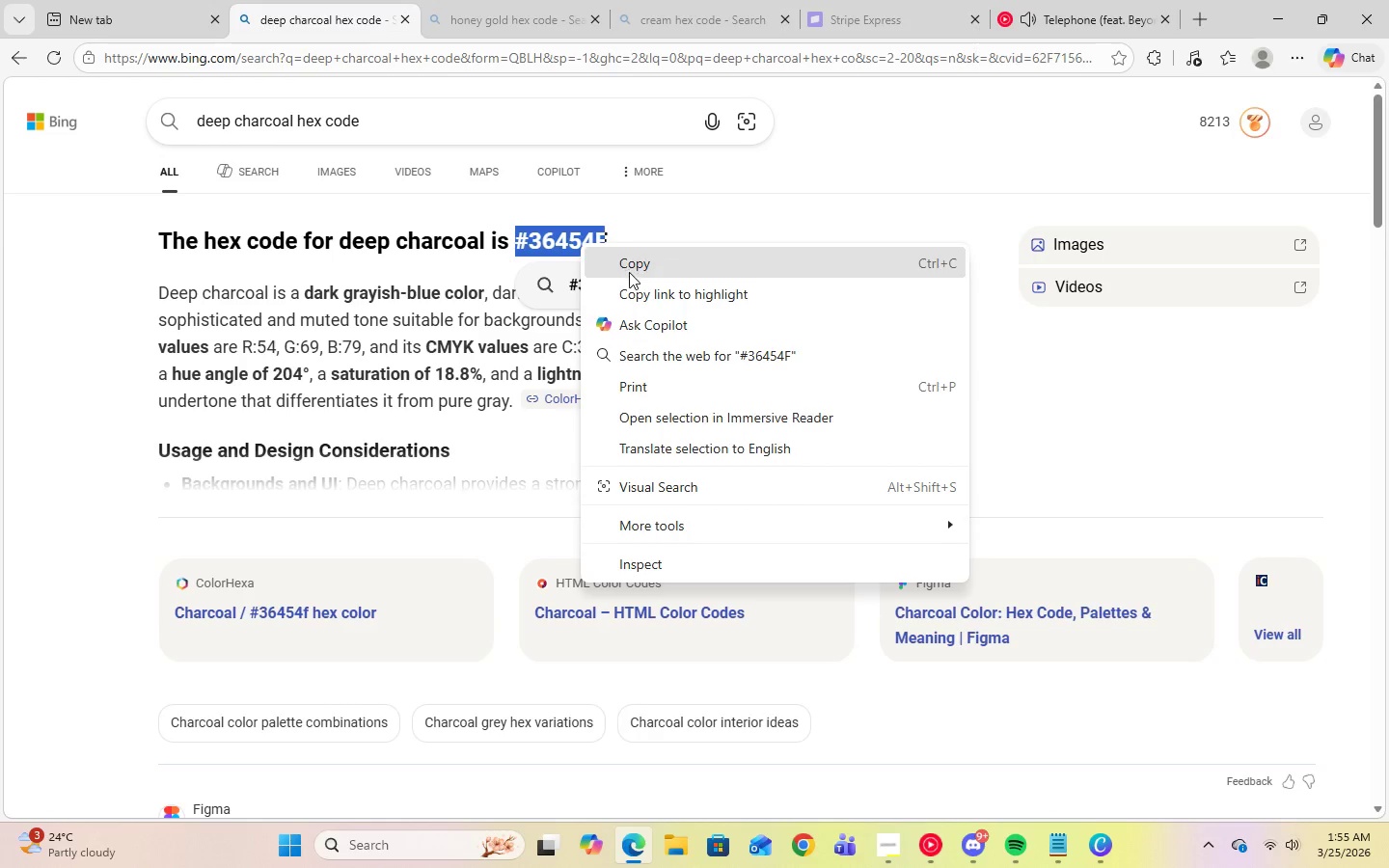 
left_click([629, 272])
 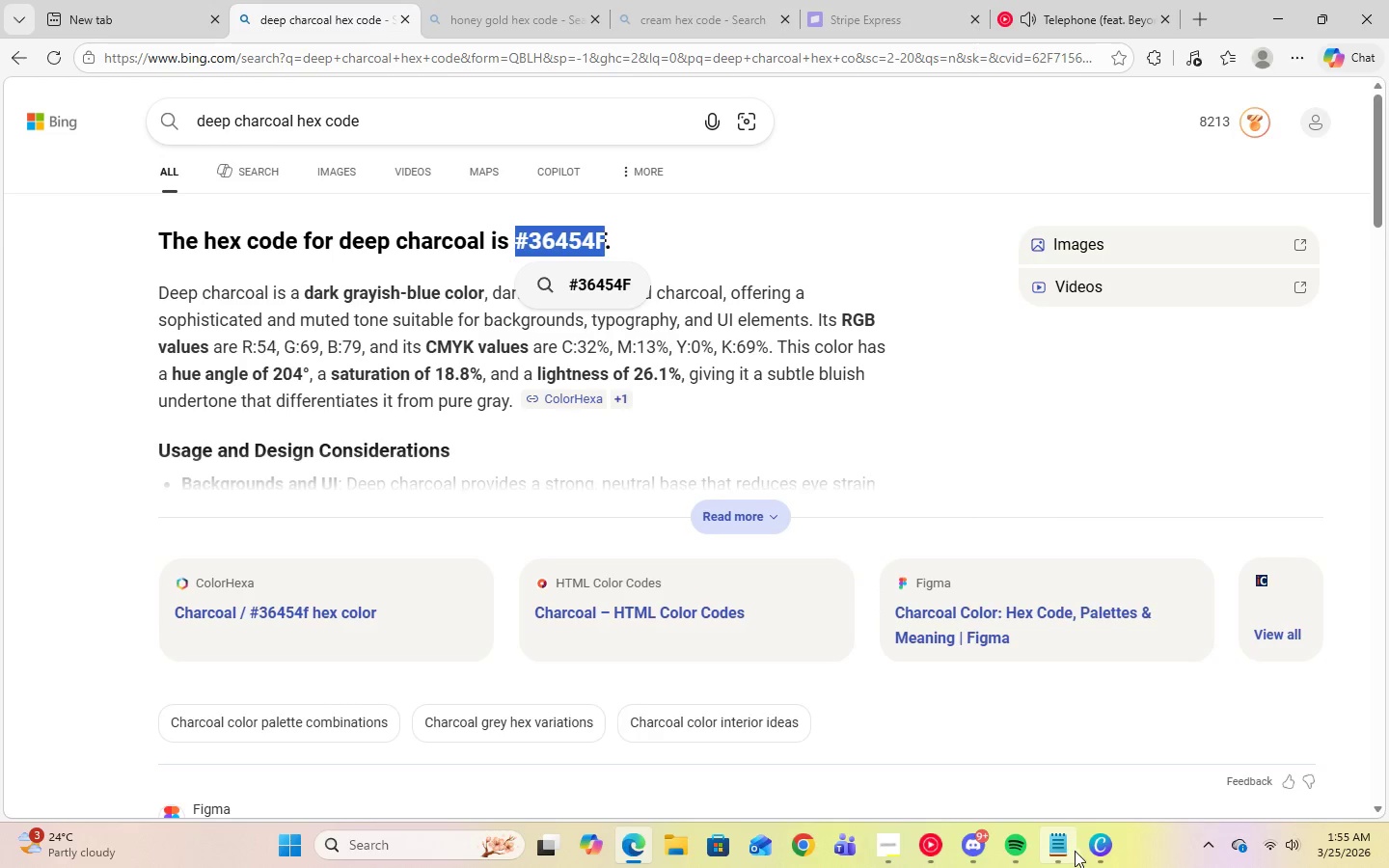 
left_click([1096, 854])
 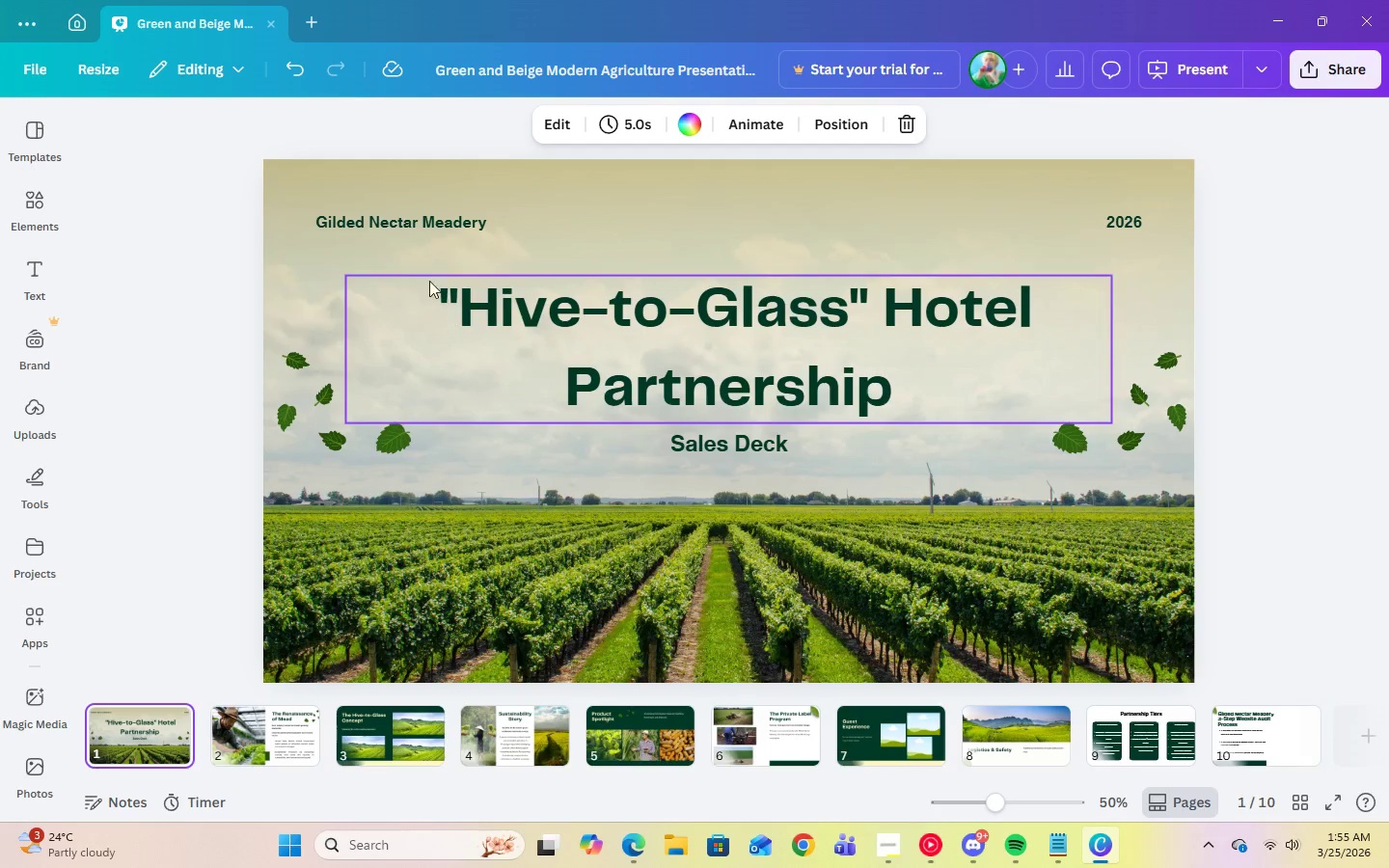 
left_click([397, 213])
 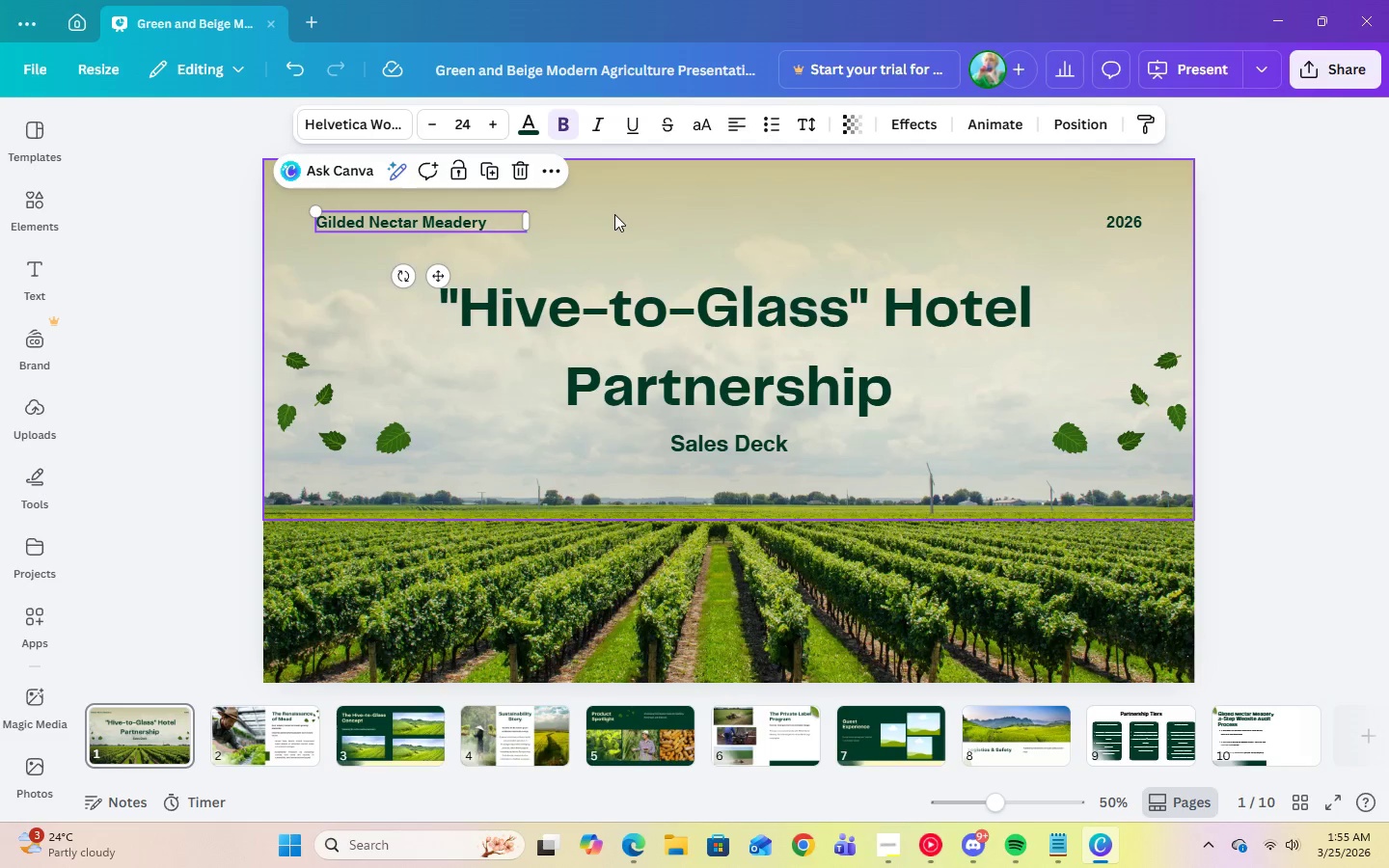 
left_click([487, 222])
 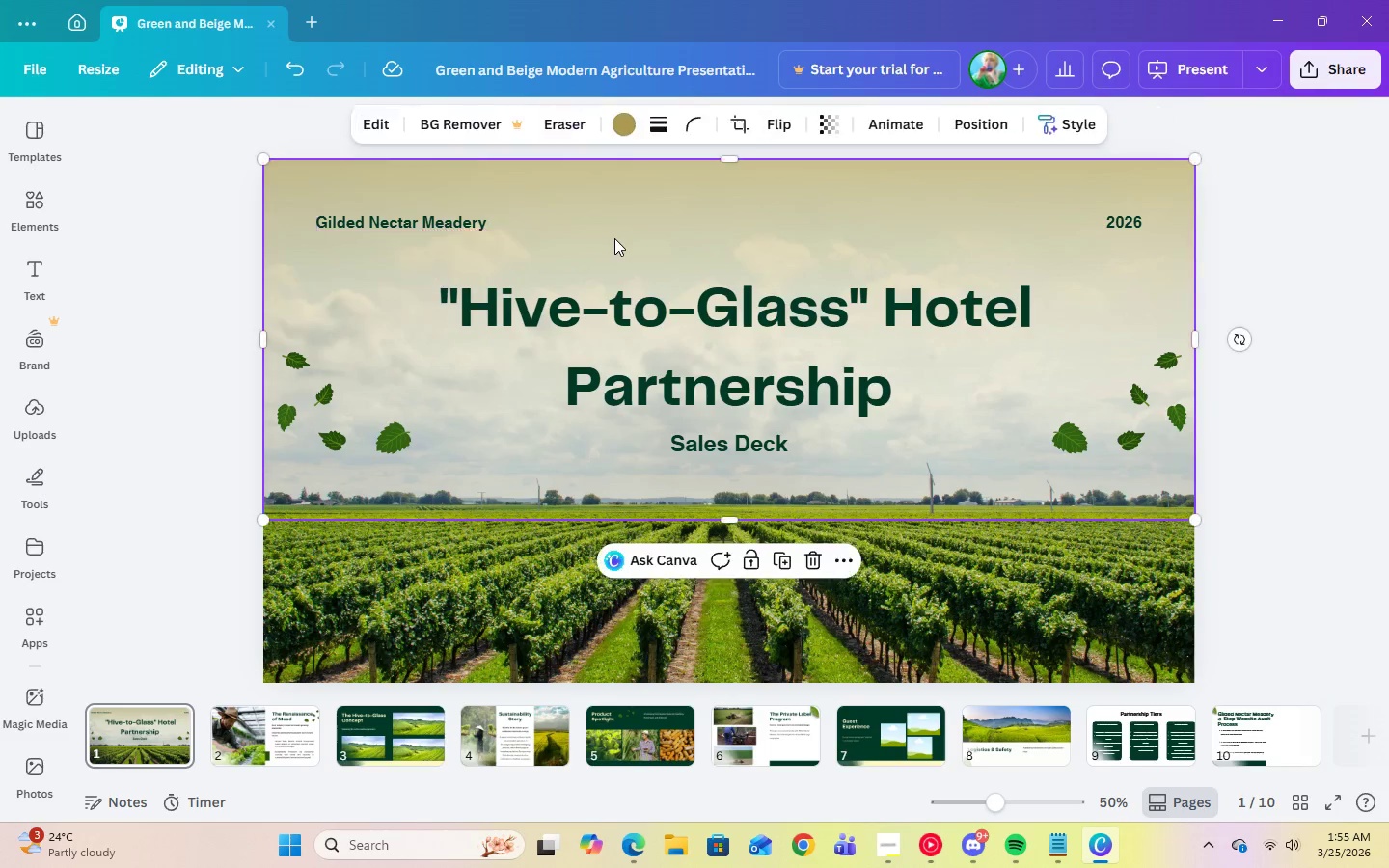 
double_click([470, 227])
 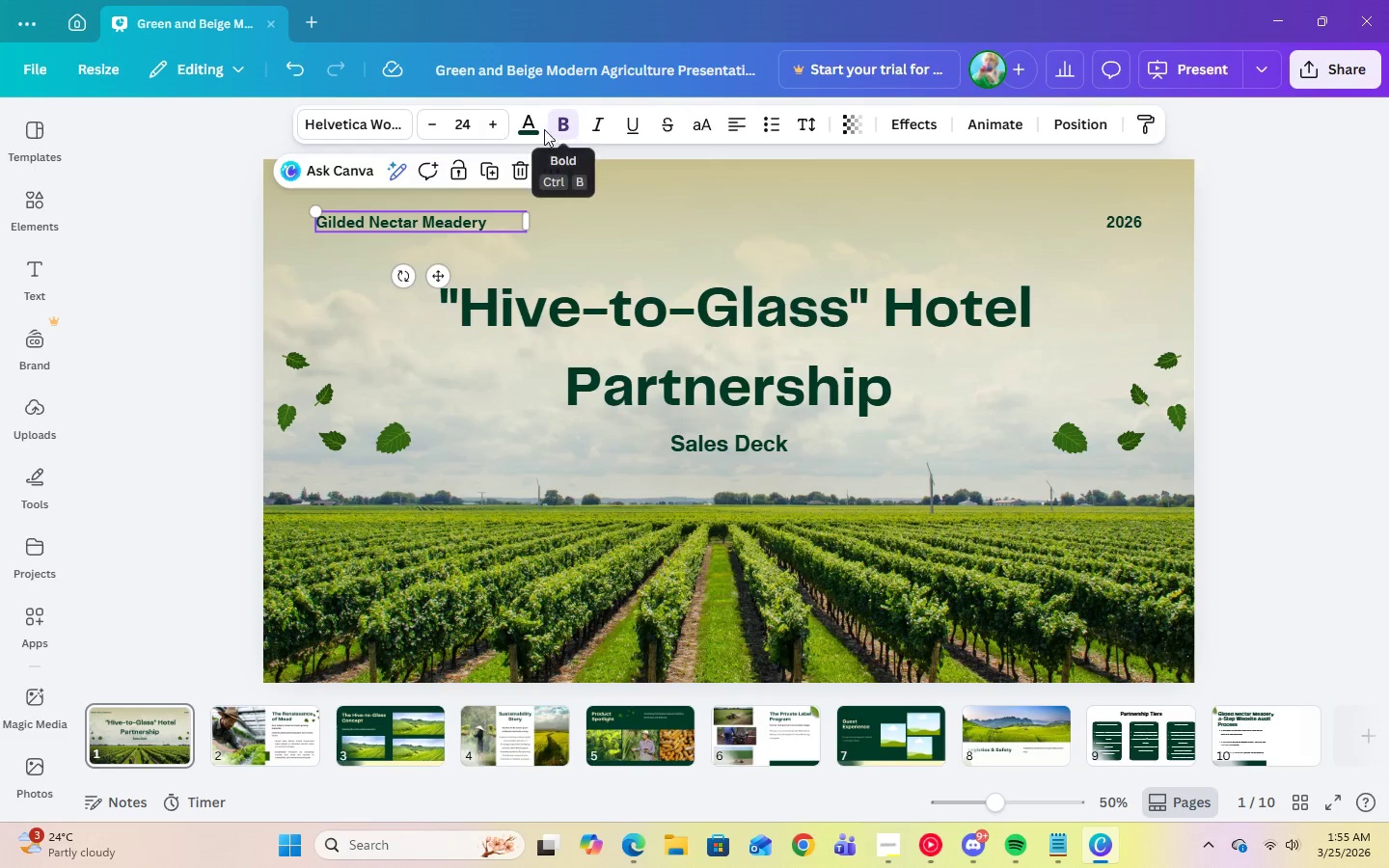 
left_click([535, 128])
 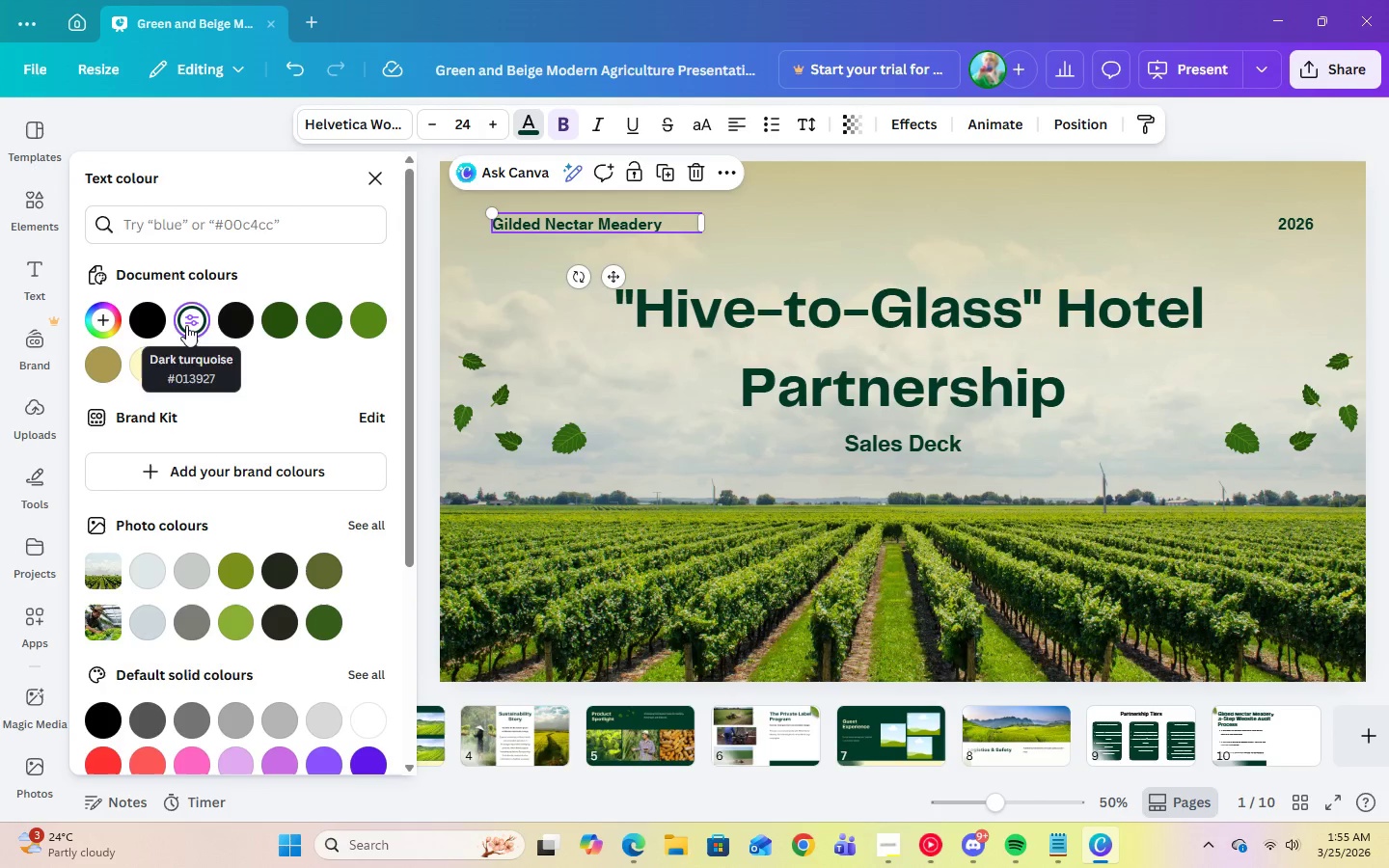 
double_click([186, 325])
 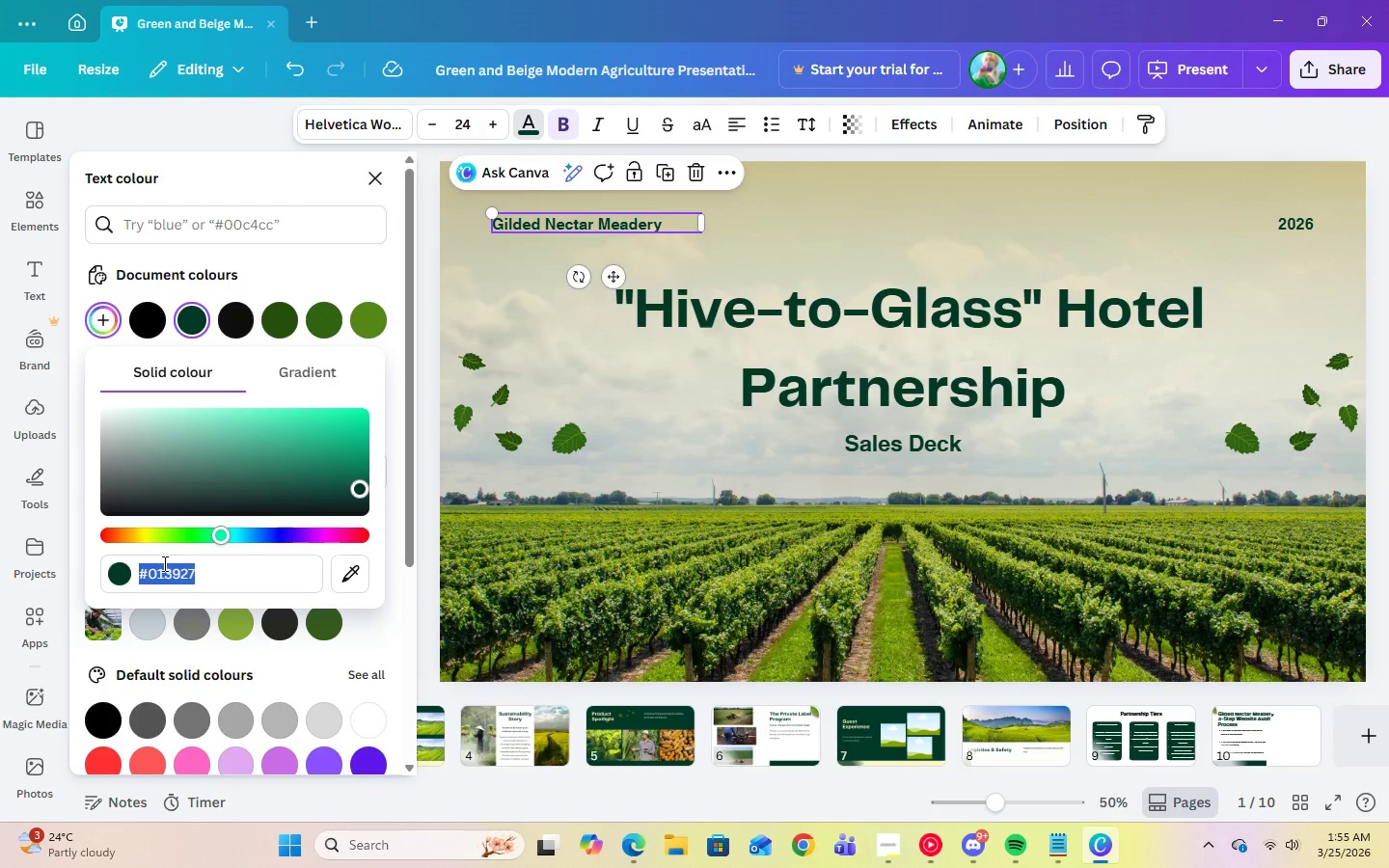 
right_click([163, 564])
 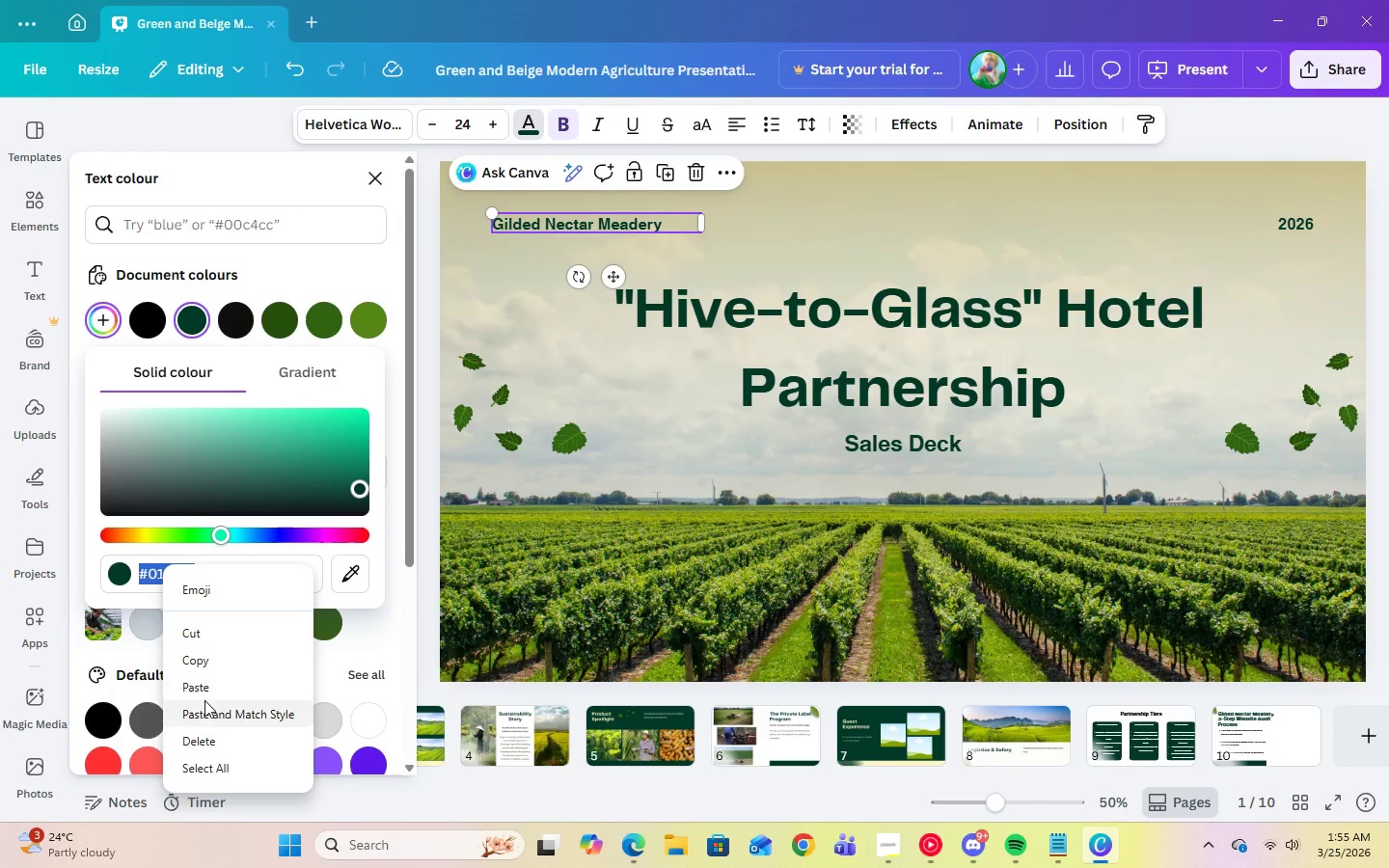 
left_click([204, 687])
 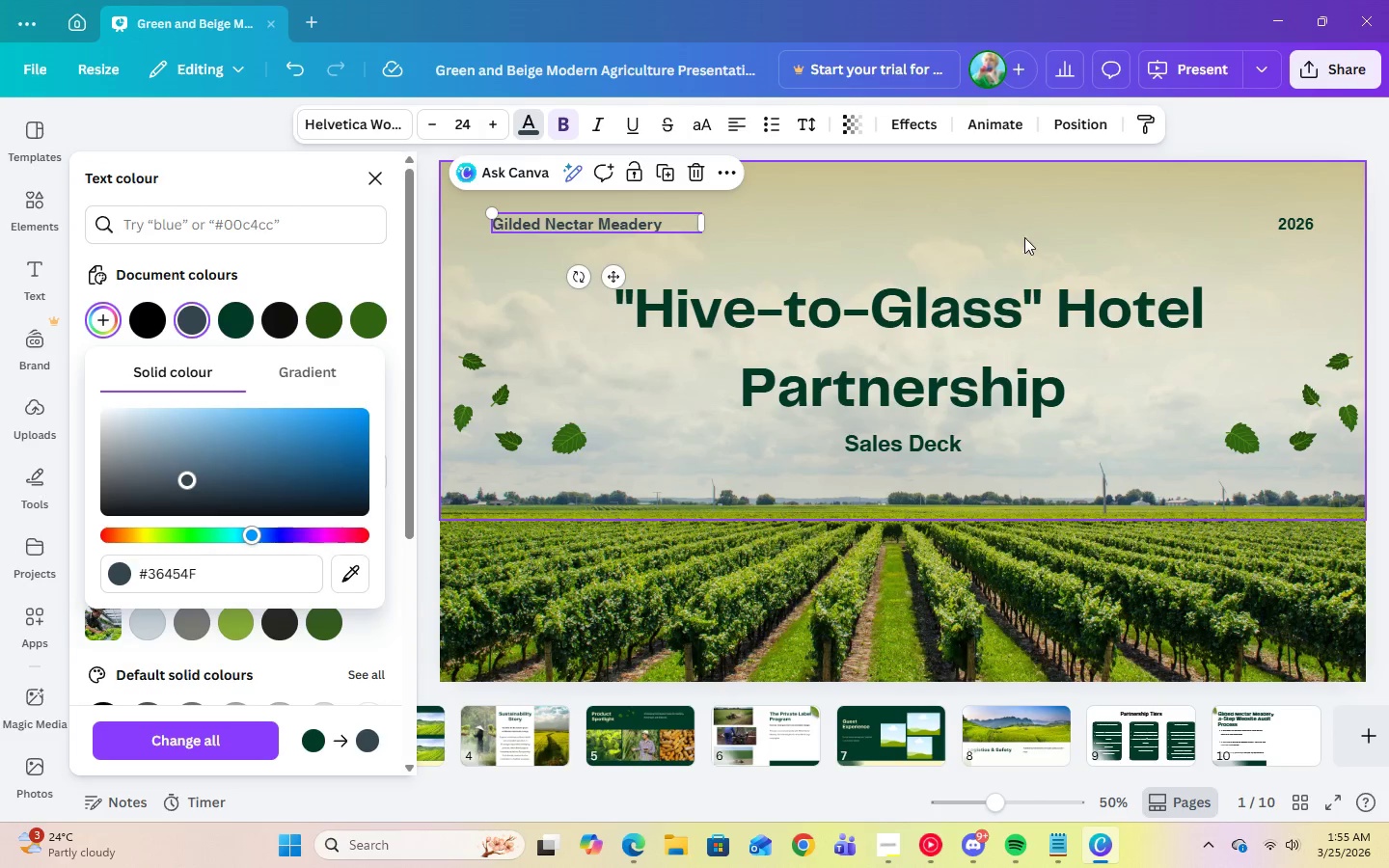 
left_click([1295, 220])
 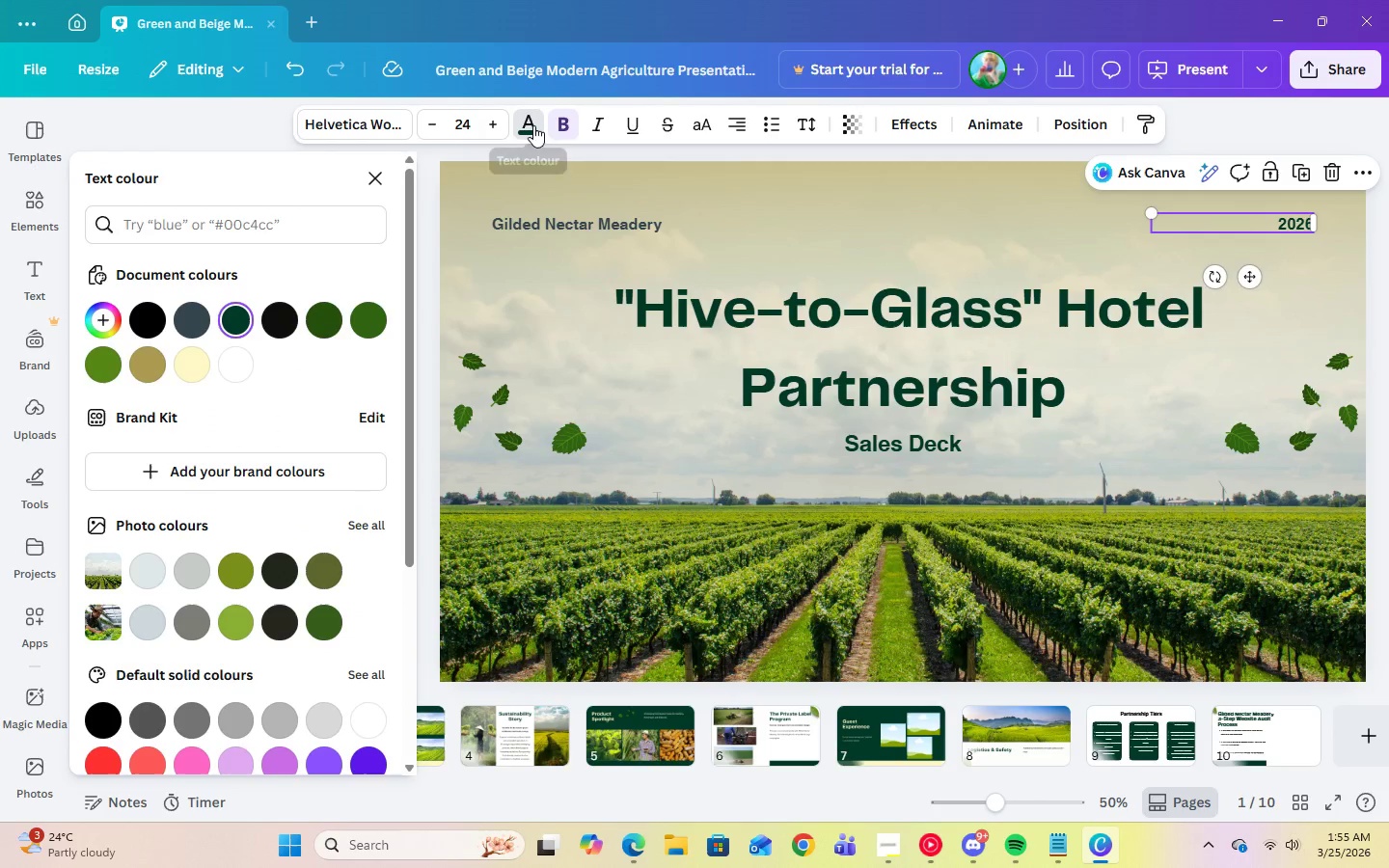 
left_click([533, 125])
 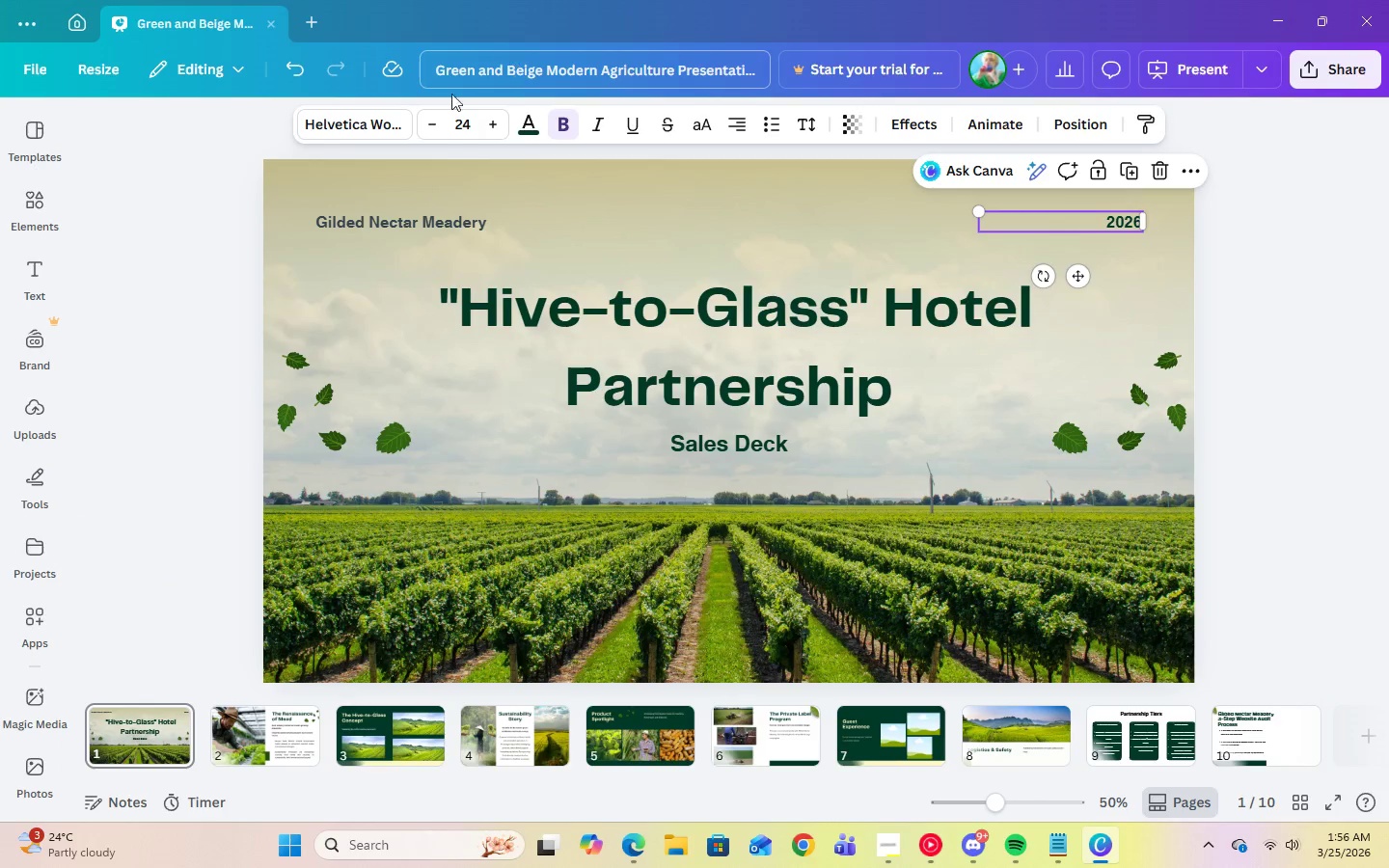 
left_click([521, 126])
 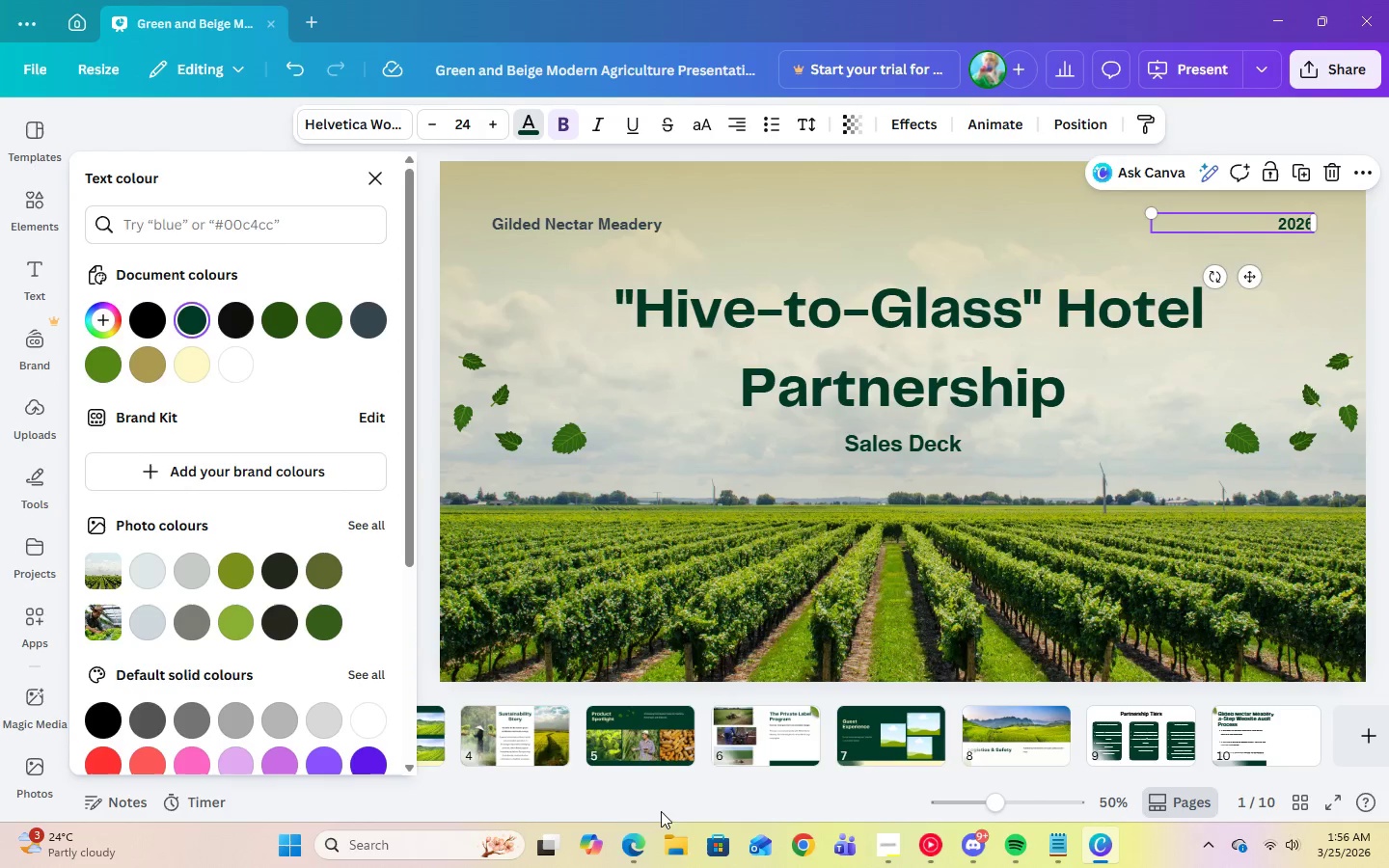 
left_click([625, 841])
 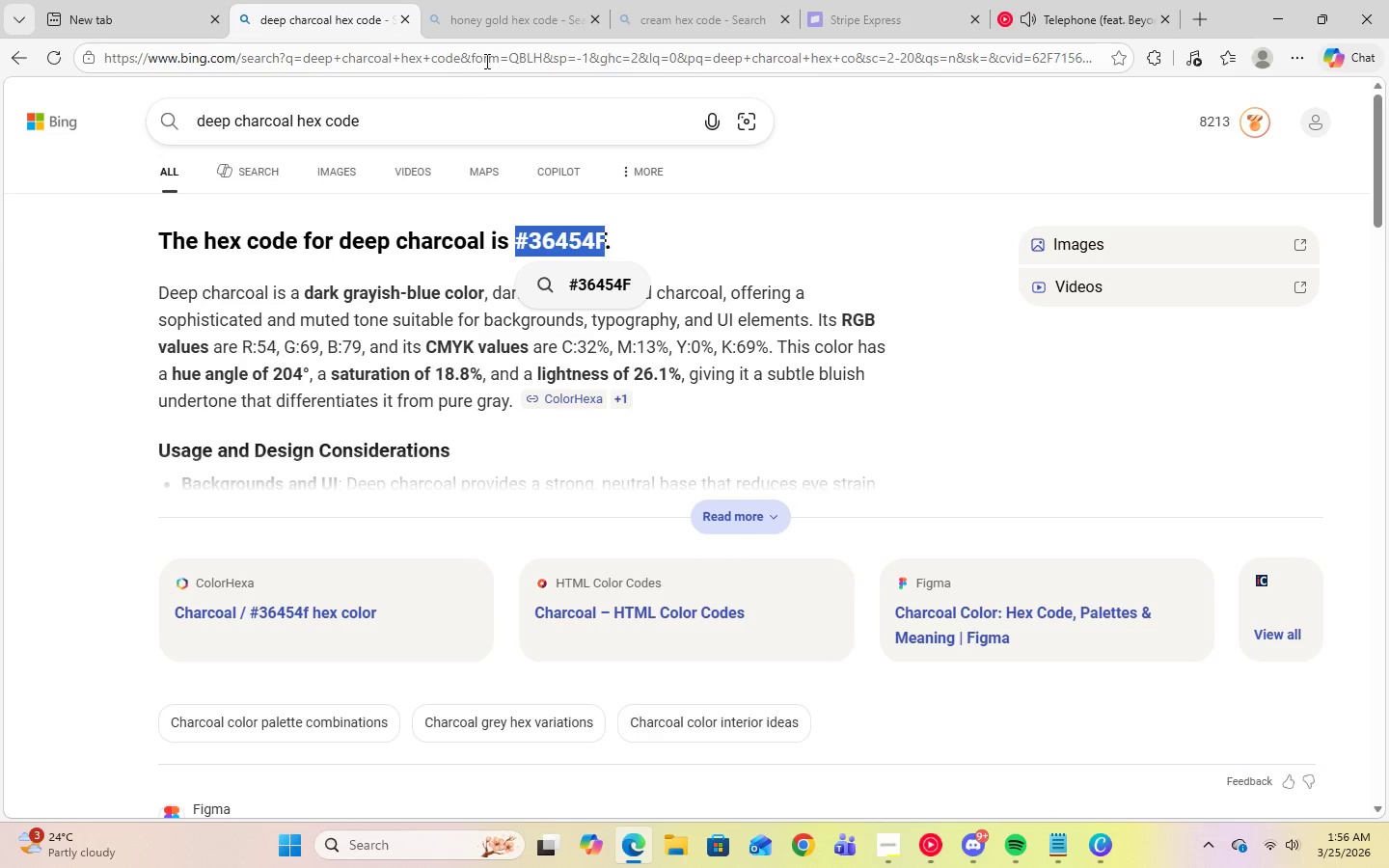 
left_click([498, 30])
 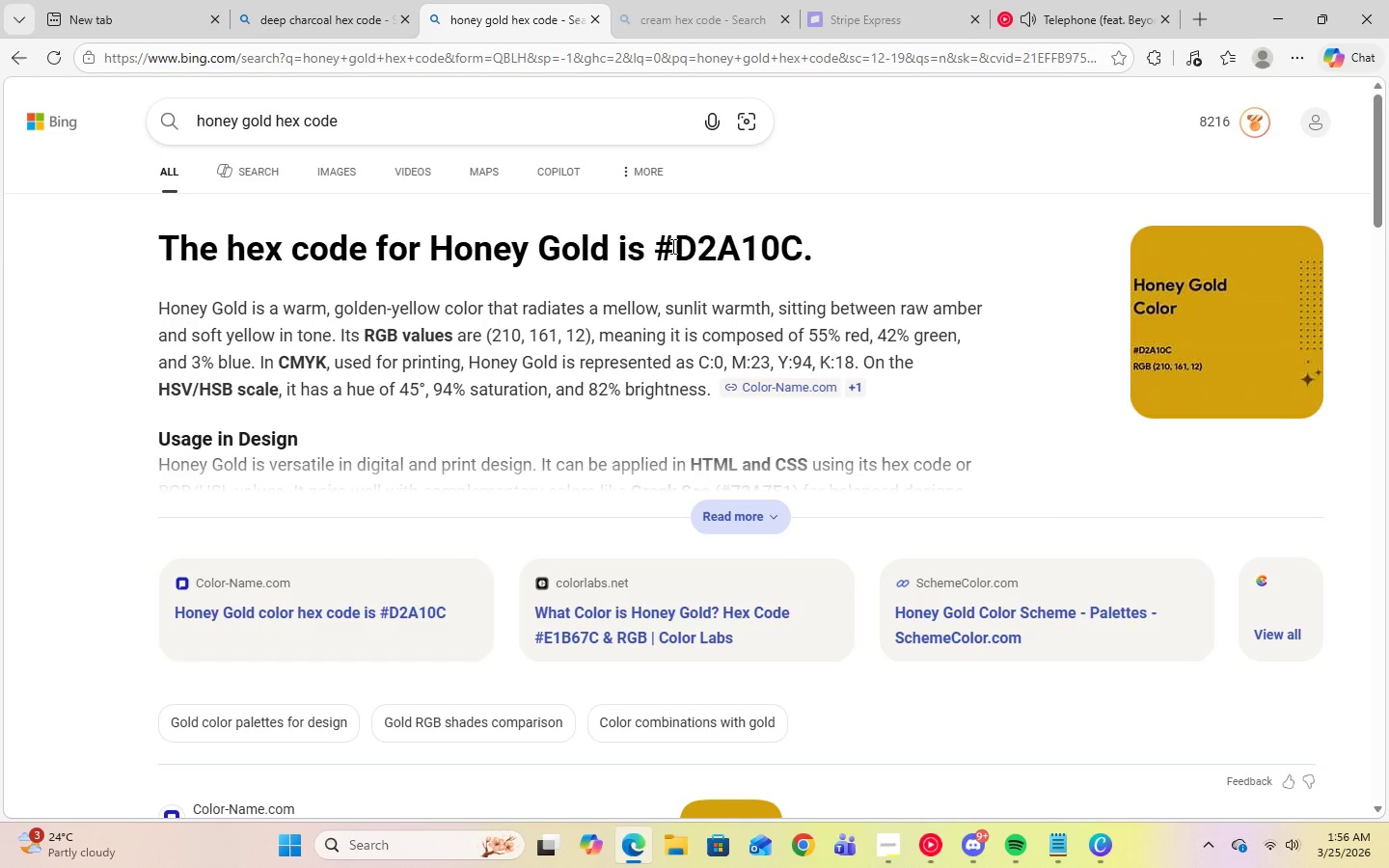 
left_click_drag(start_coordinate=[658, 246], to_coordinate=[793, 245])
 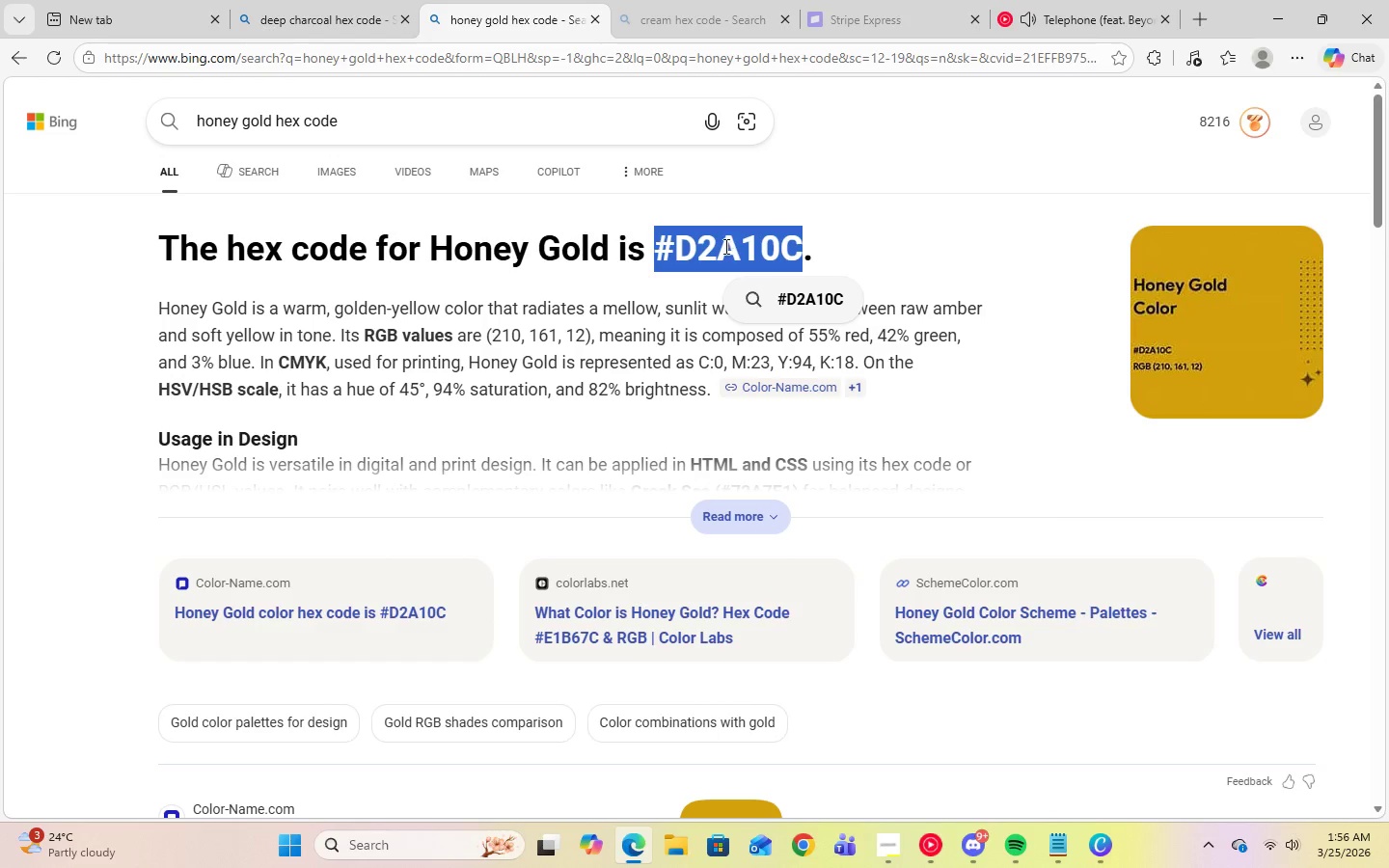 
right_click([724, 246])
 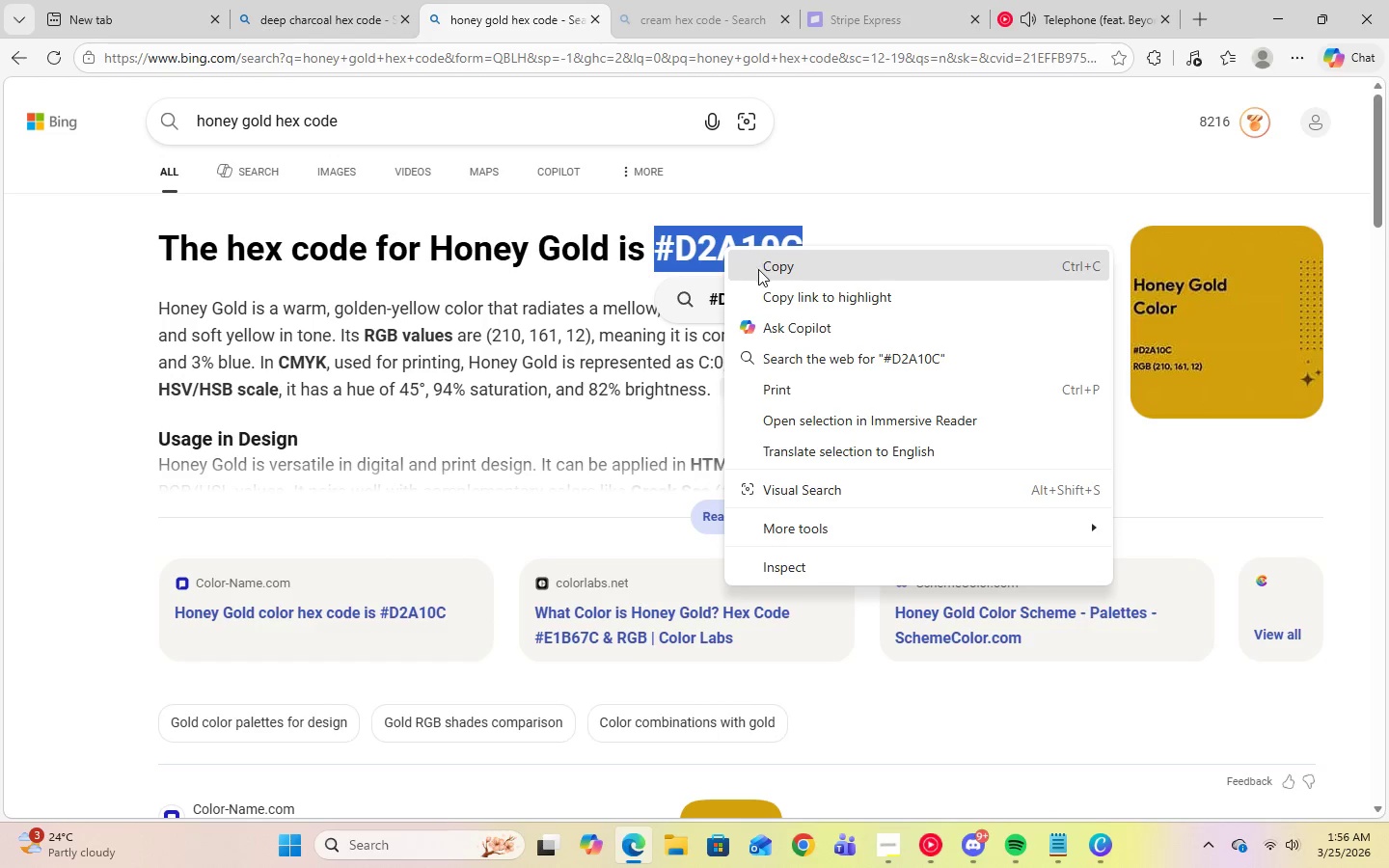 
left_click([760, 269])
 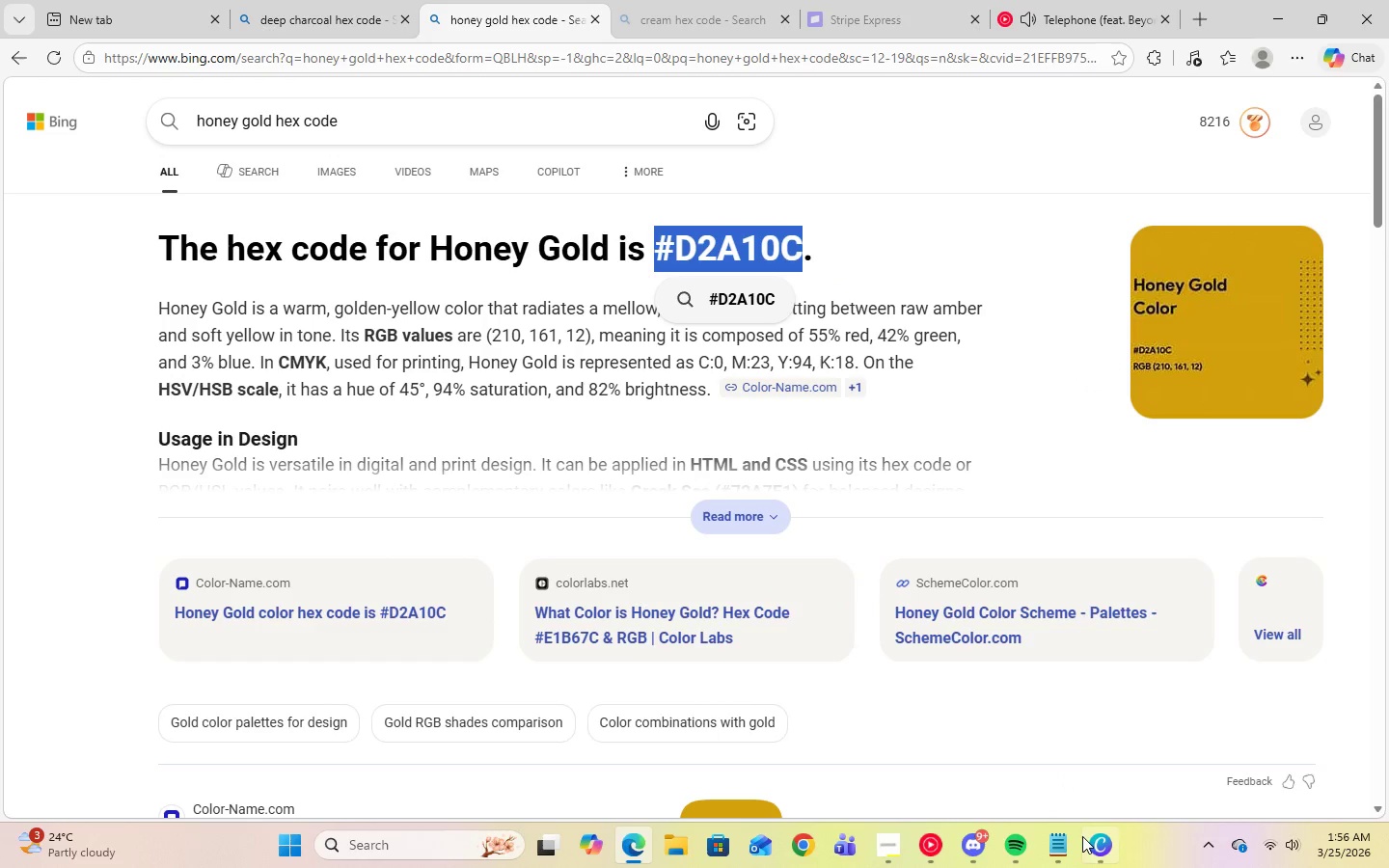 
left_click([1088, 843])
 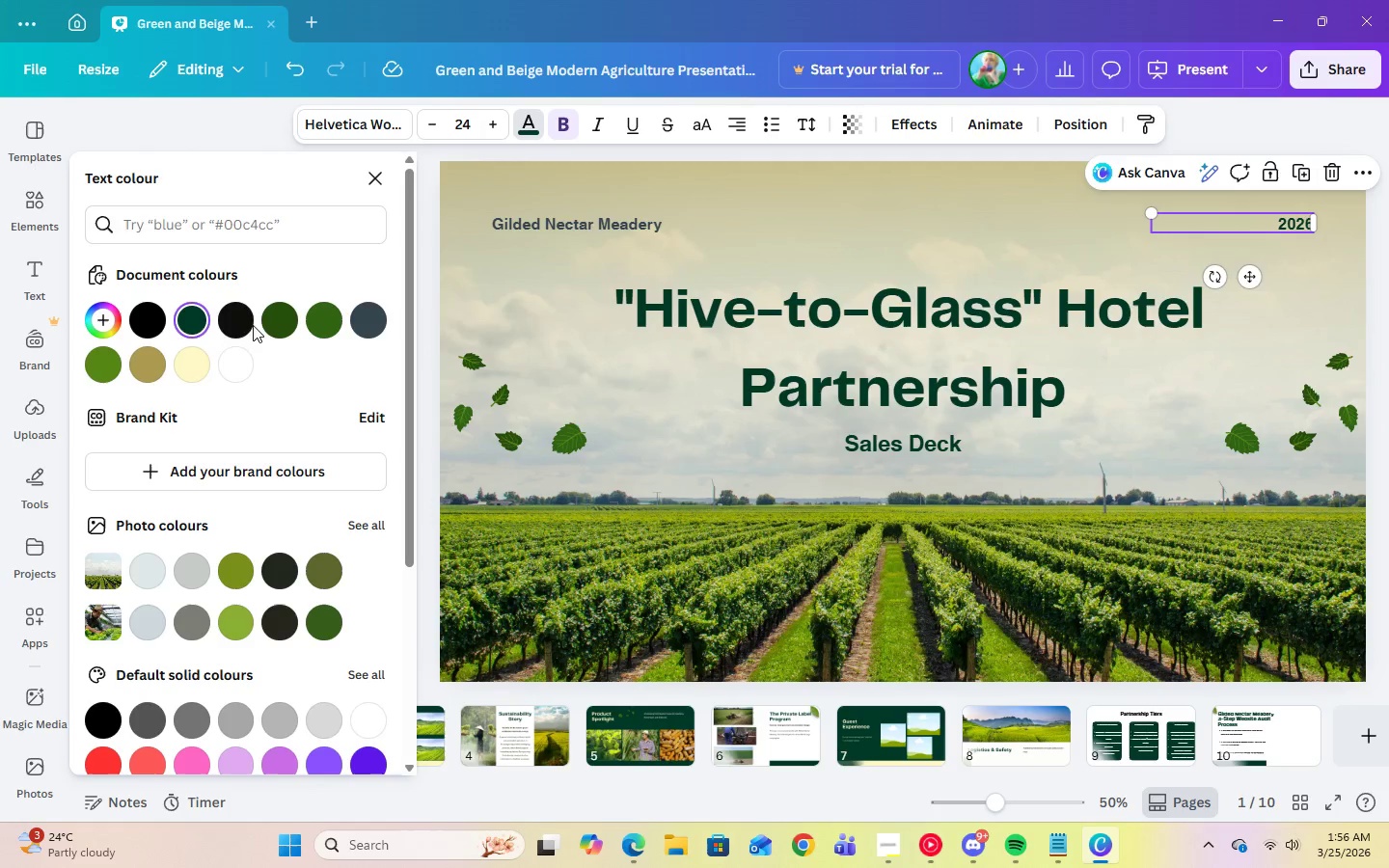 
double_click([197, 326])
 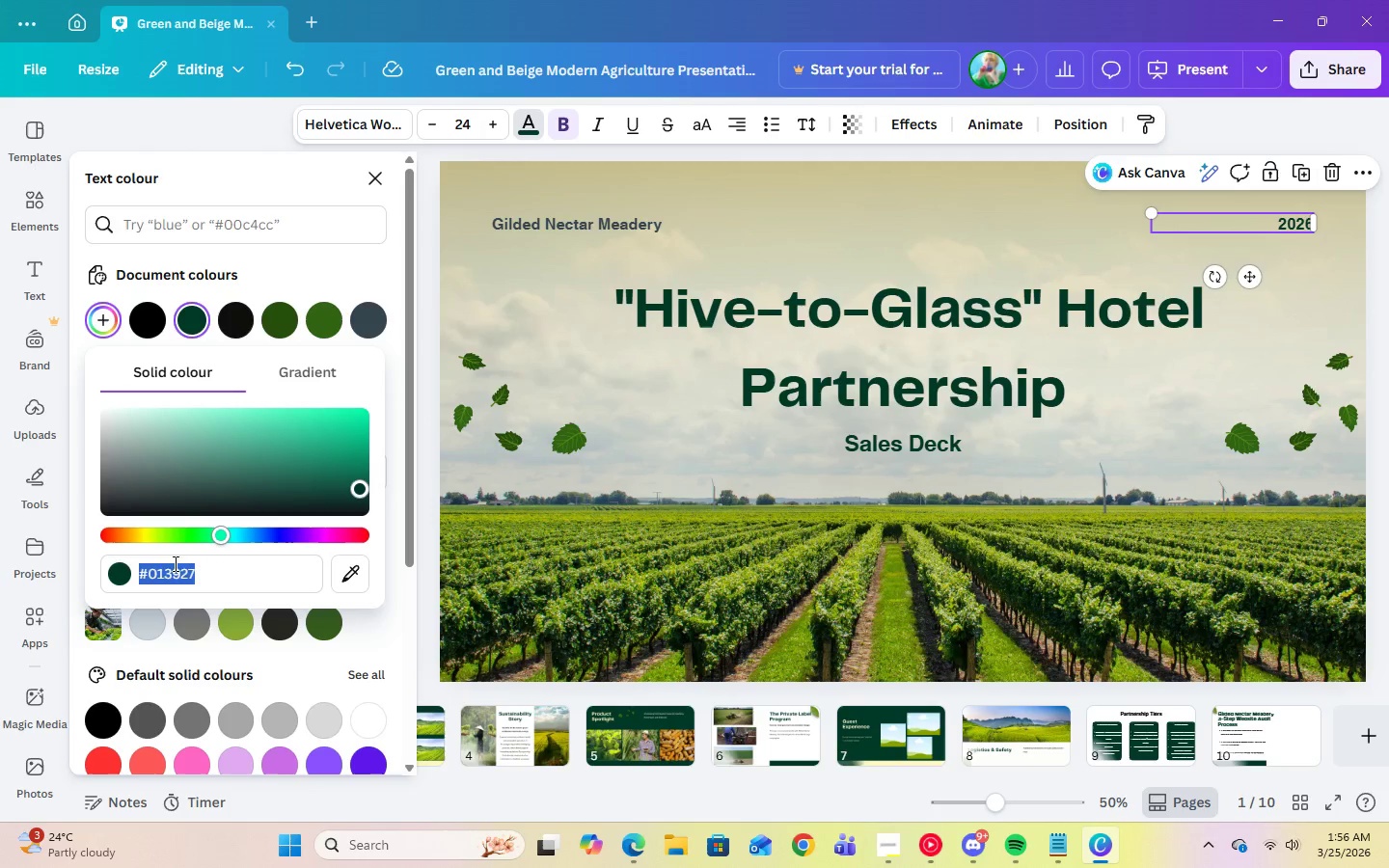 
right_click([176, 575])
 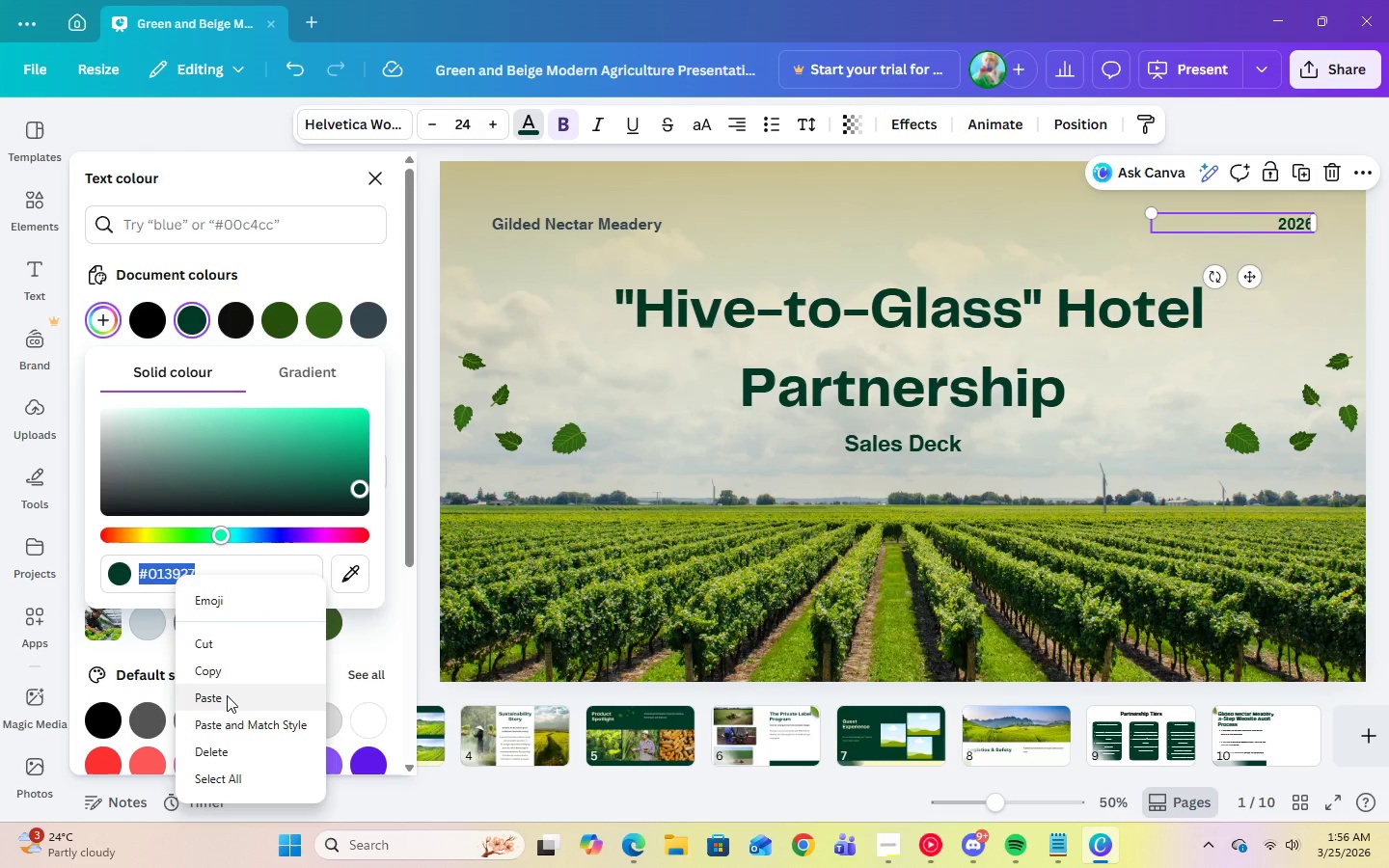 
left_click([228, 696])
 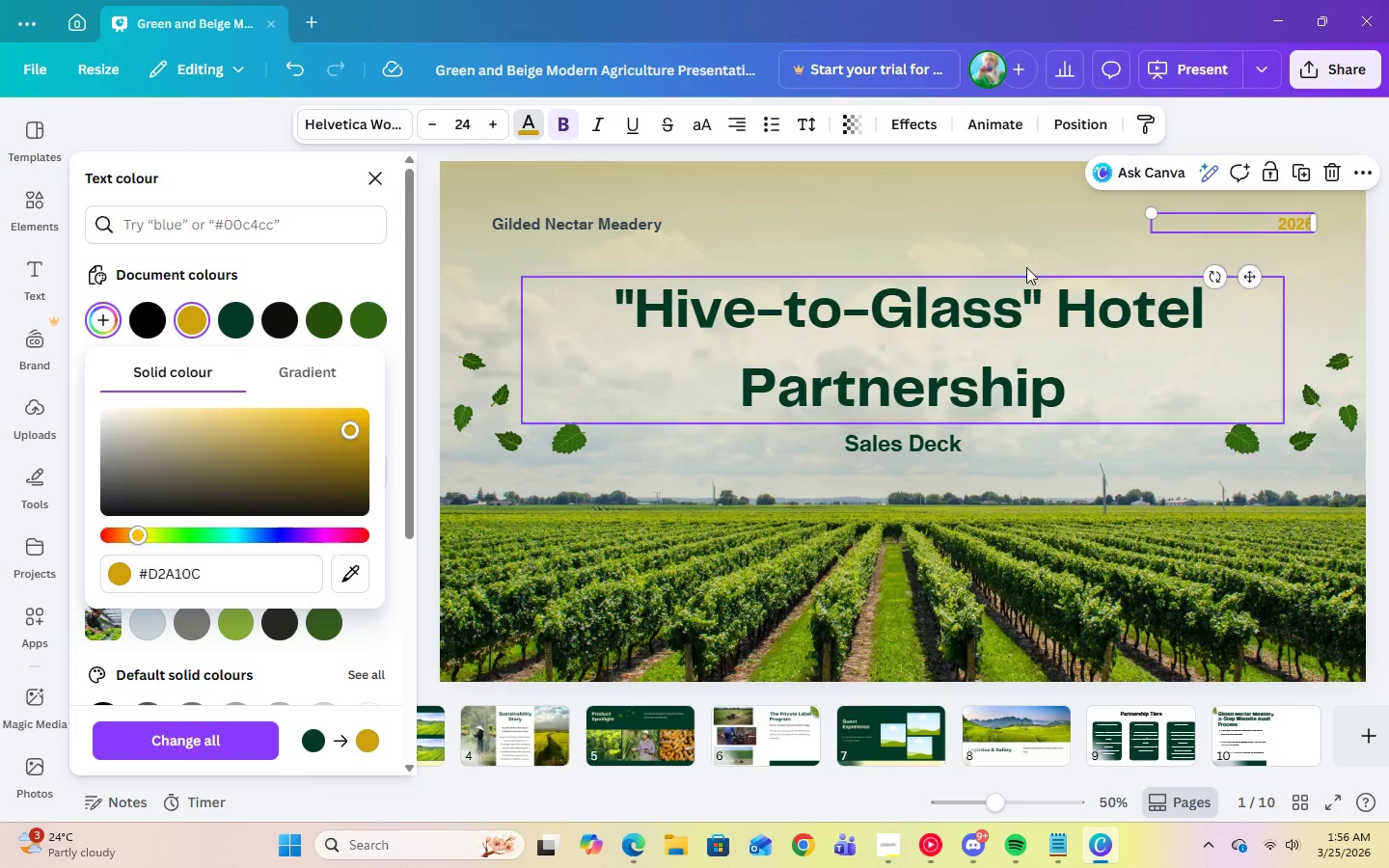 
left_click([931, 230])
 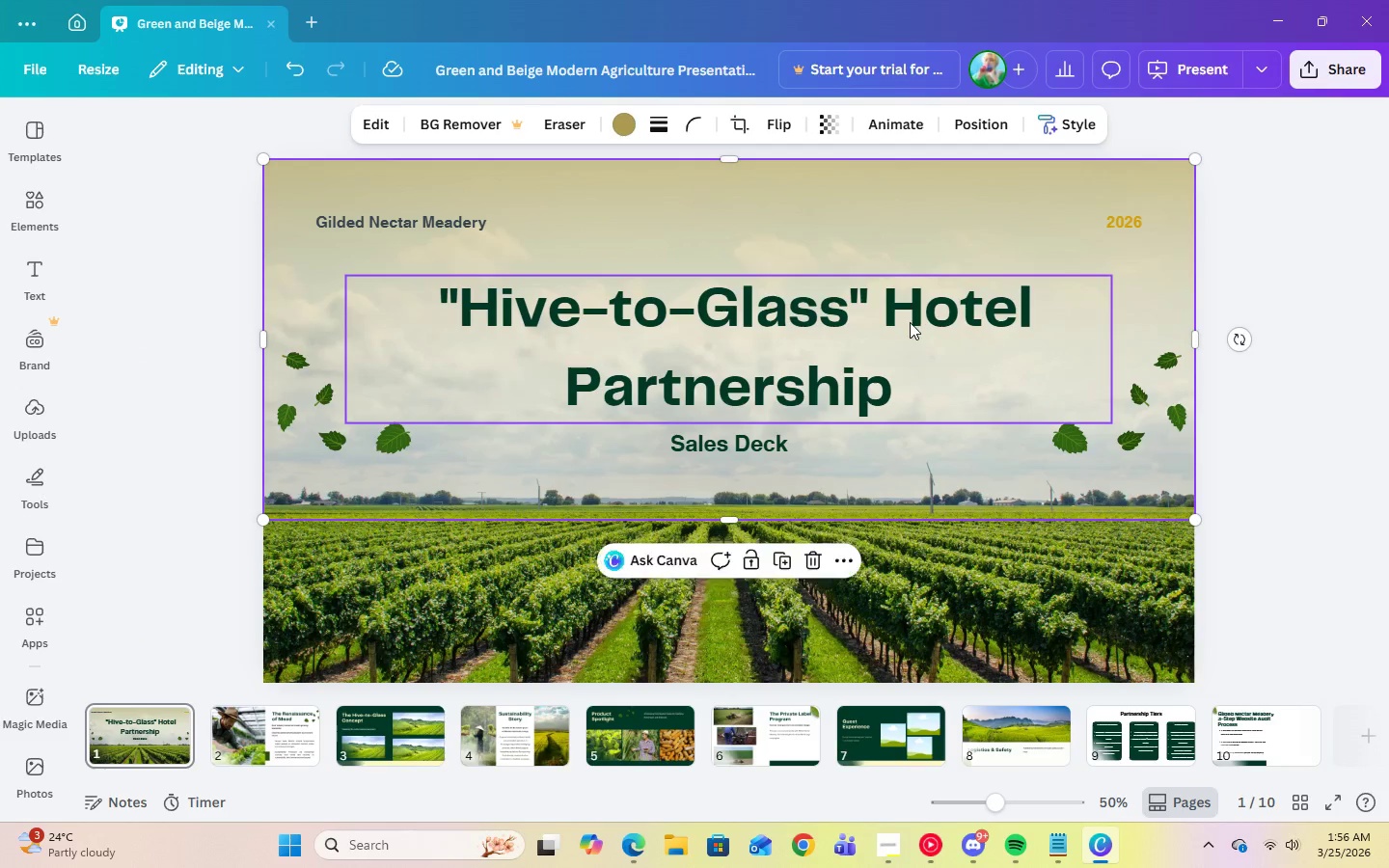 
left_click([909, 324])
 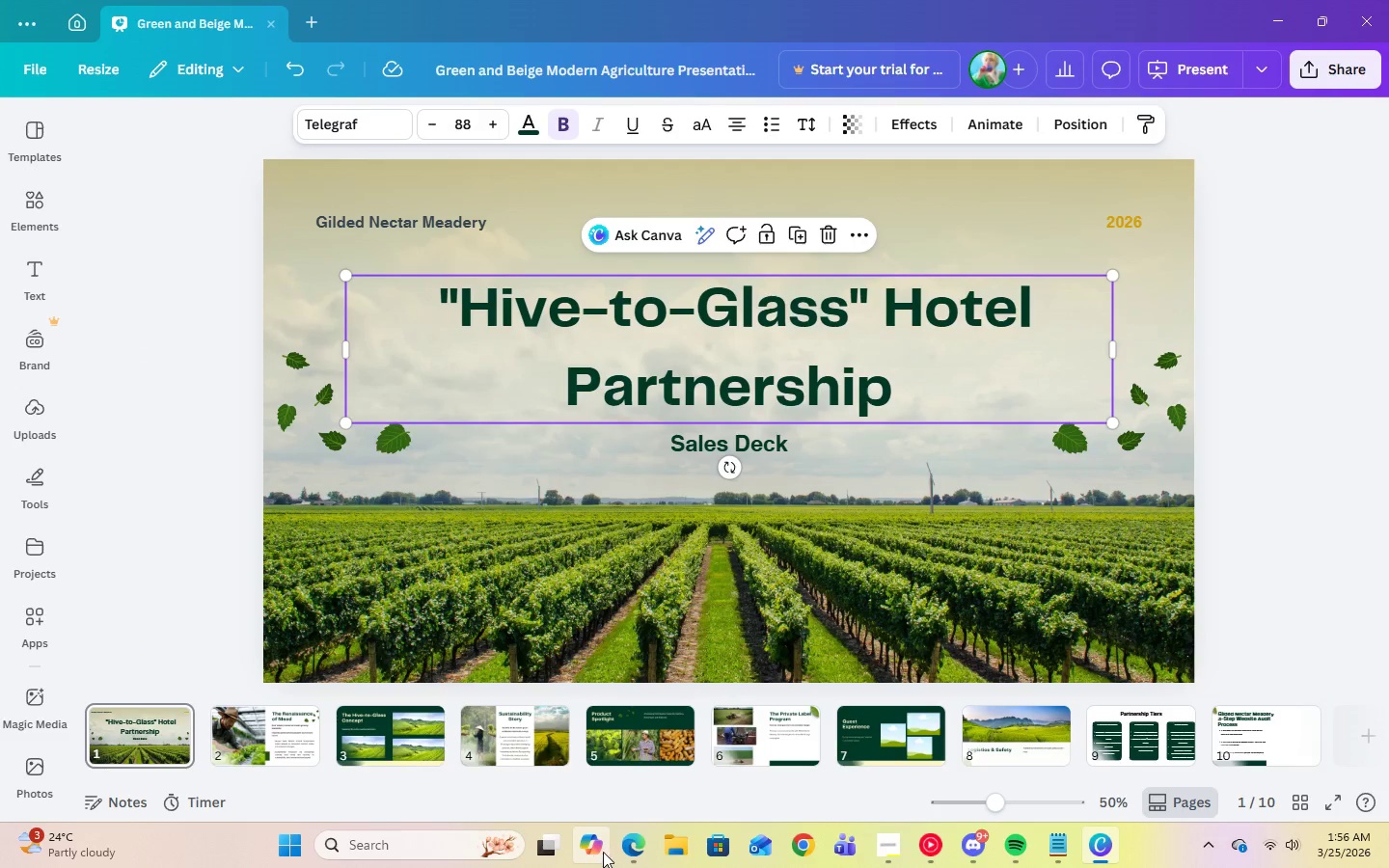 
left_click([649, 856])
 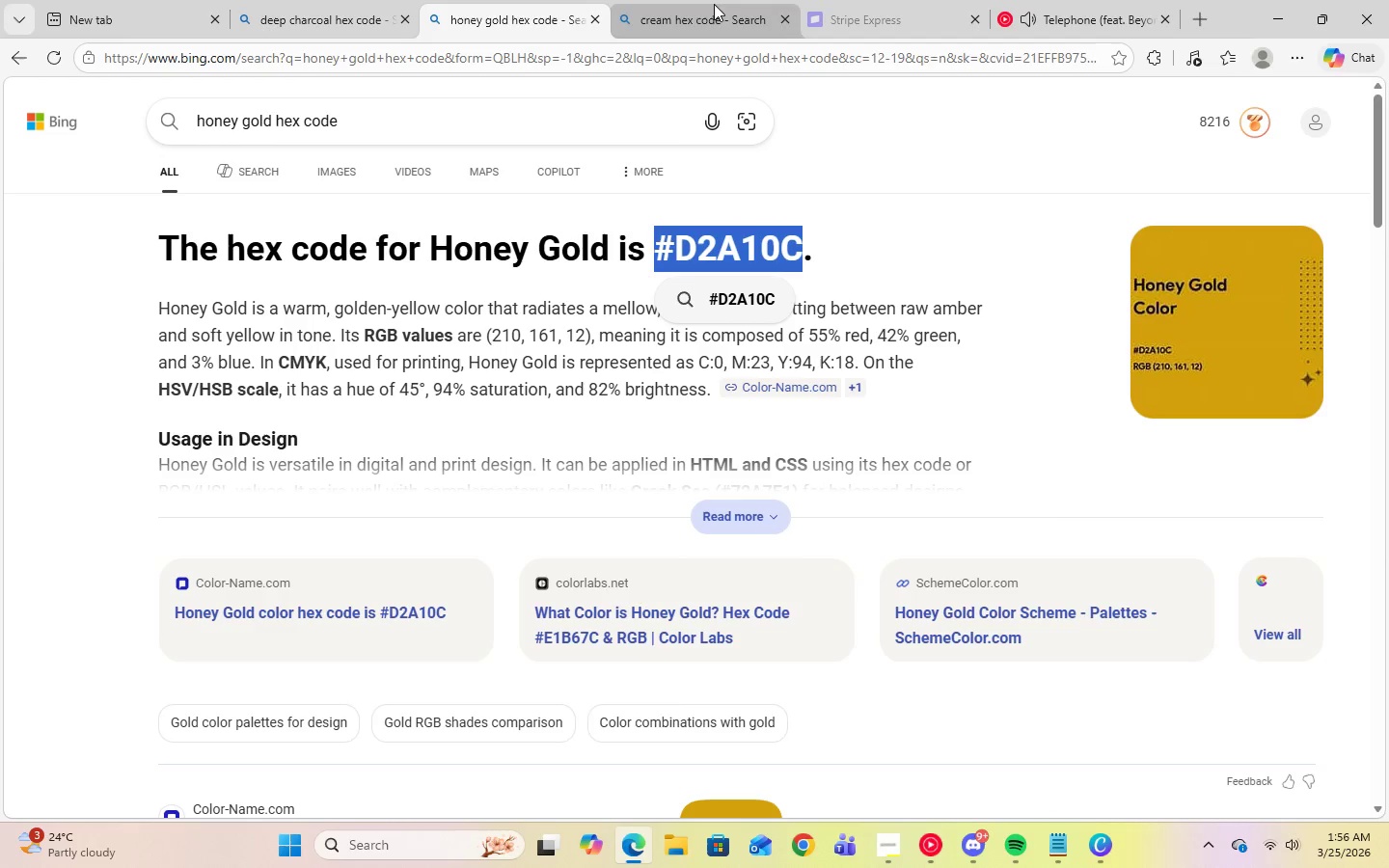 
left_click([712, 8])
 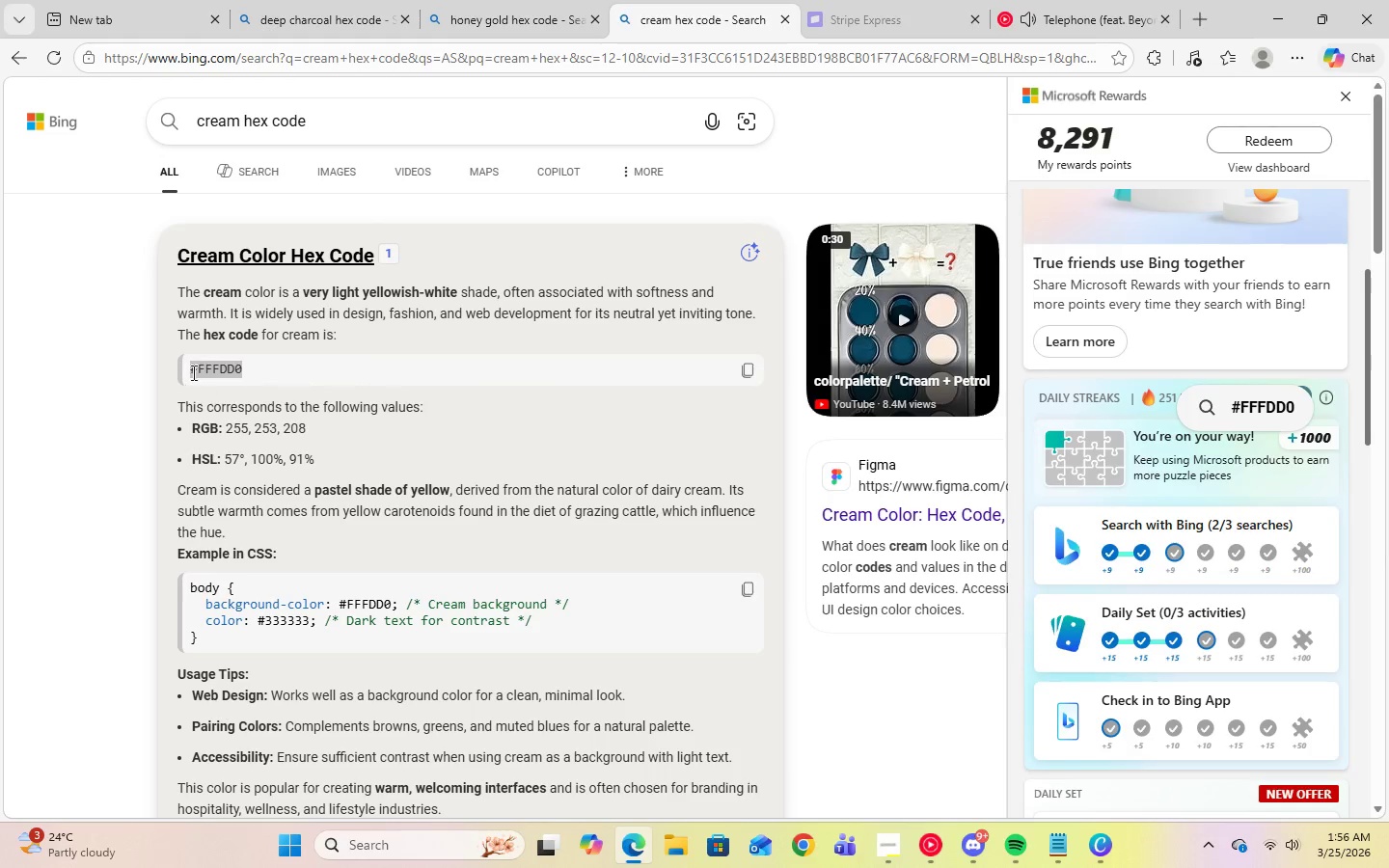 
left_click_drag(start_coordinate=[191, 369], to_coordinate=[249, 372])
 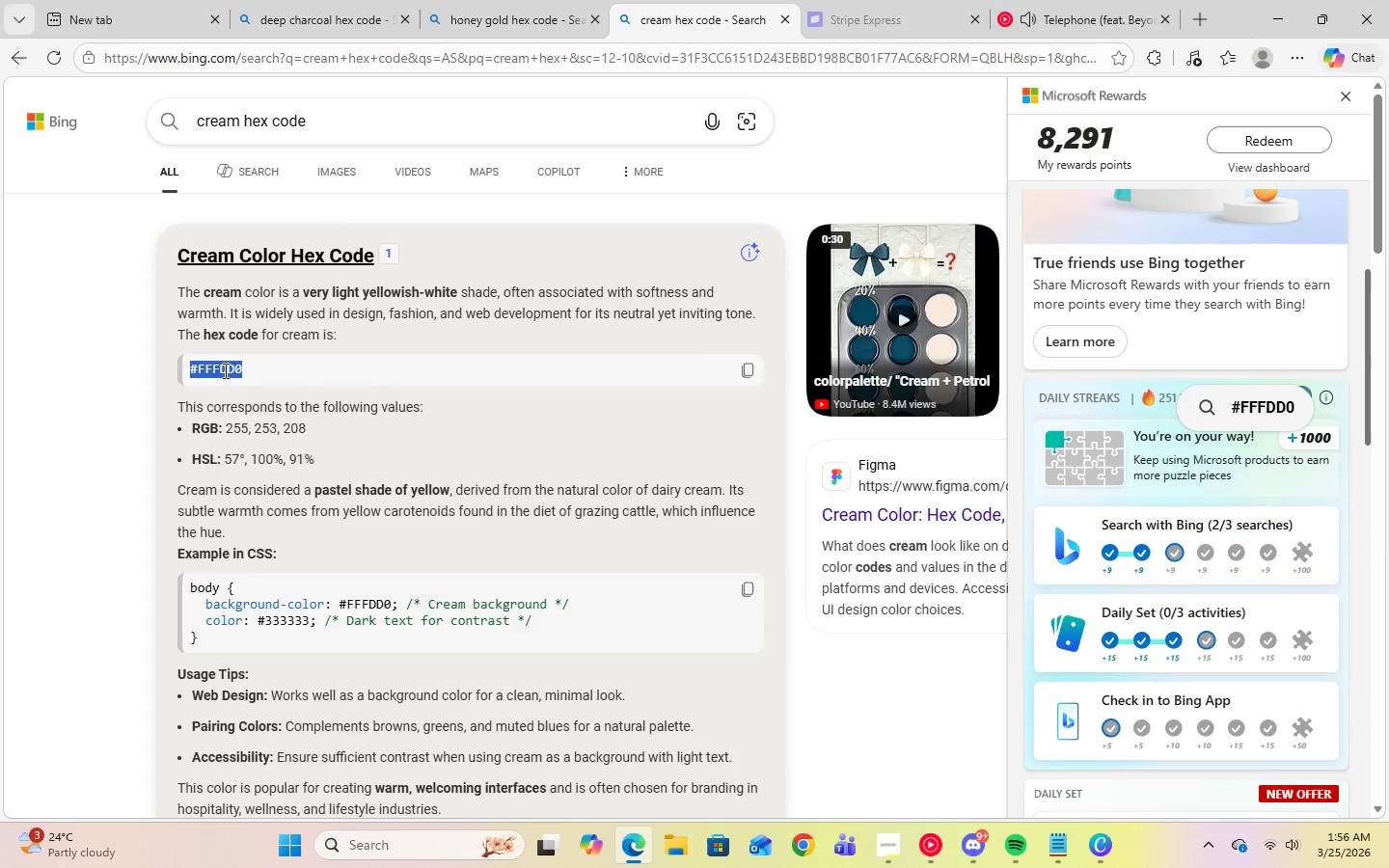 
right_click([224, 370])
 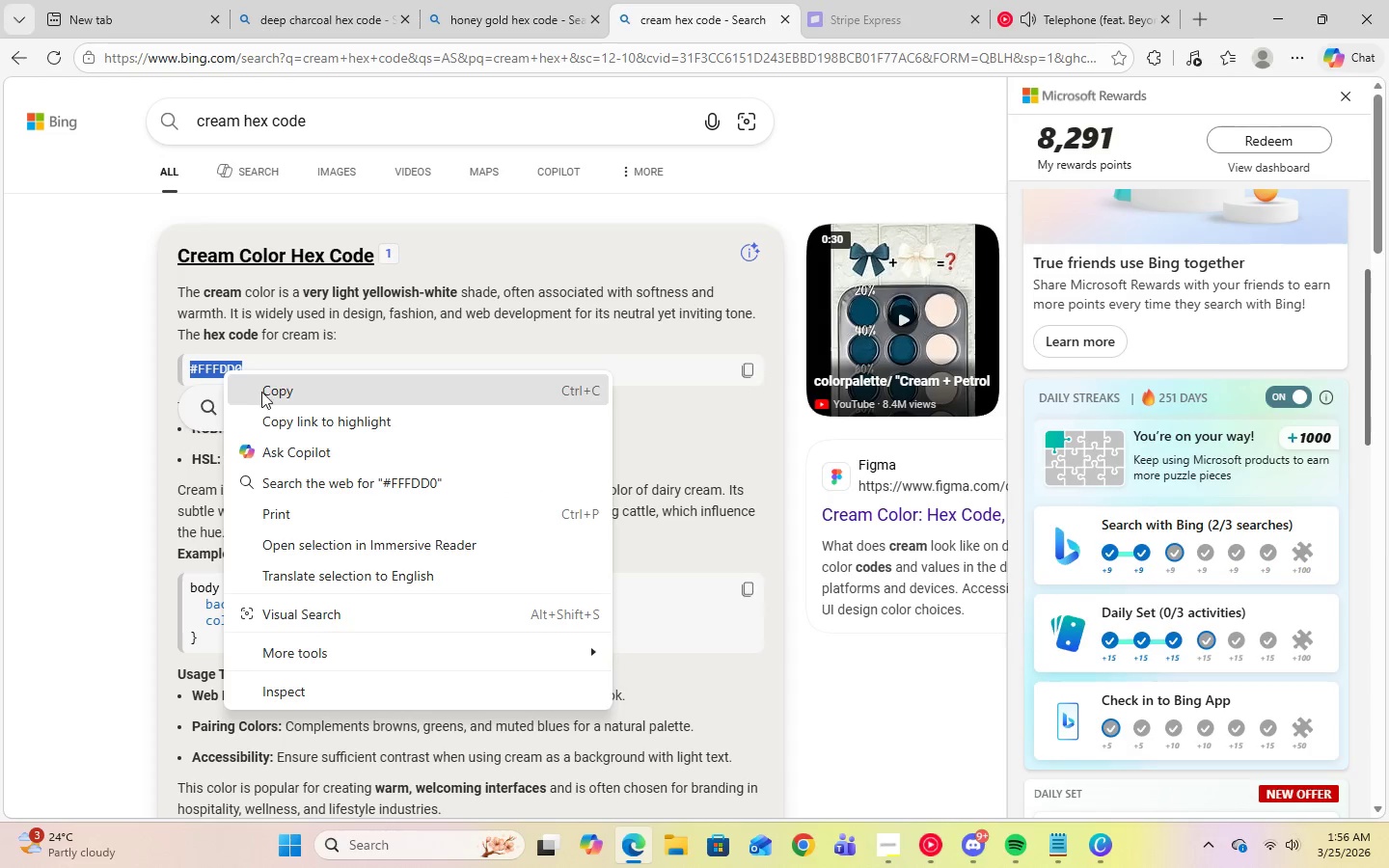 
left_click([269, 393])
 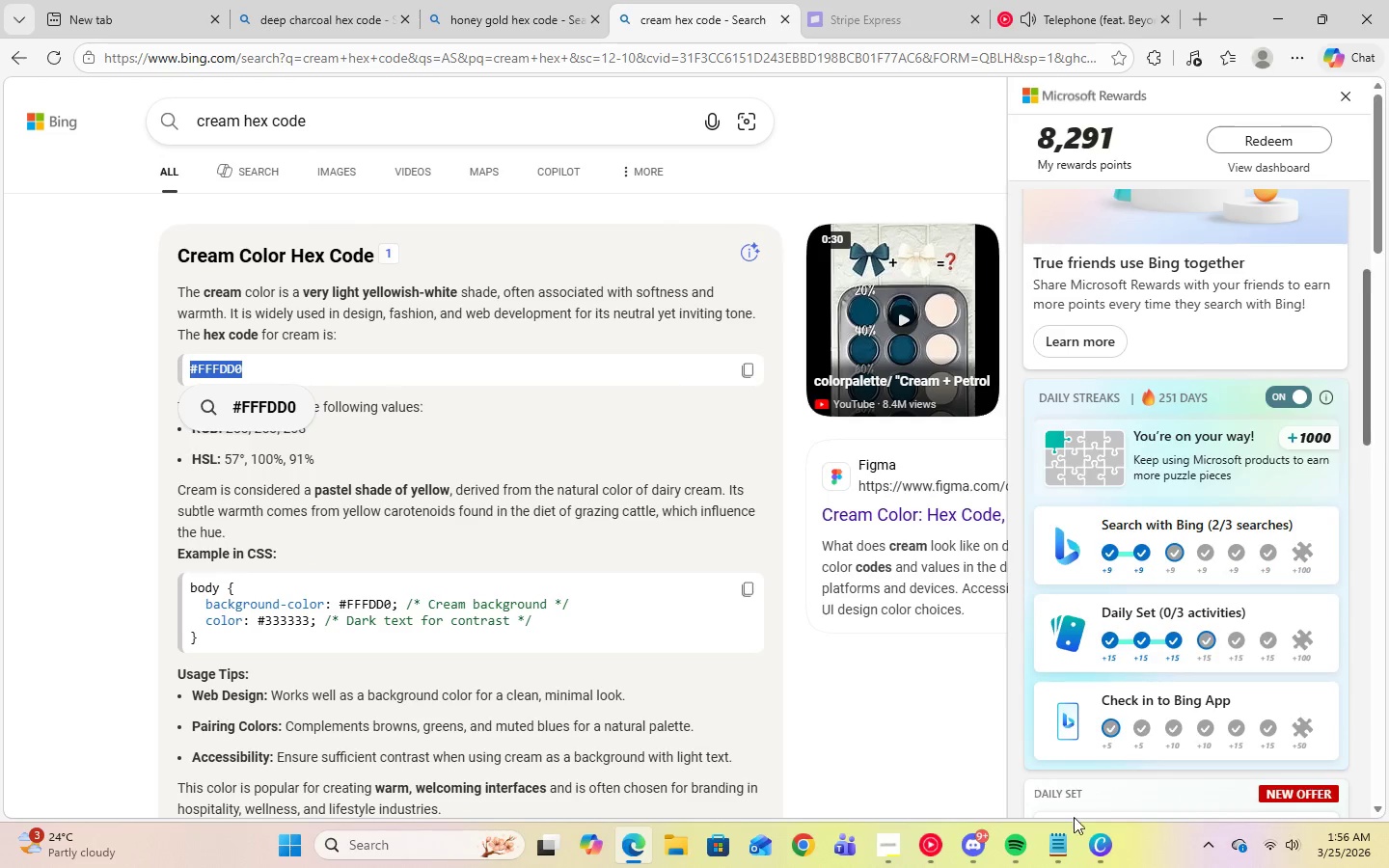 
left_click([1113, 850])
 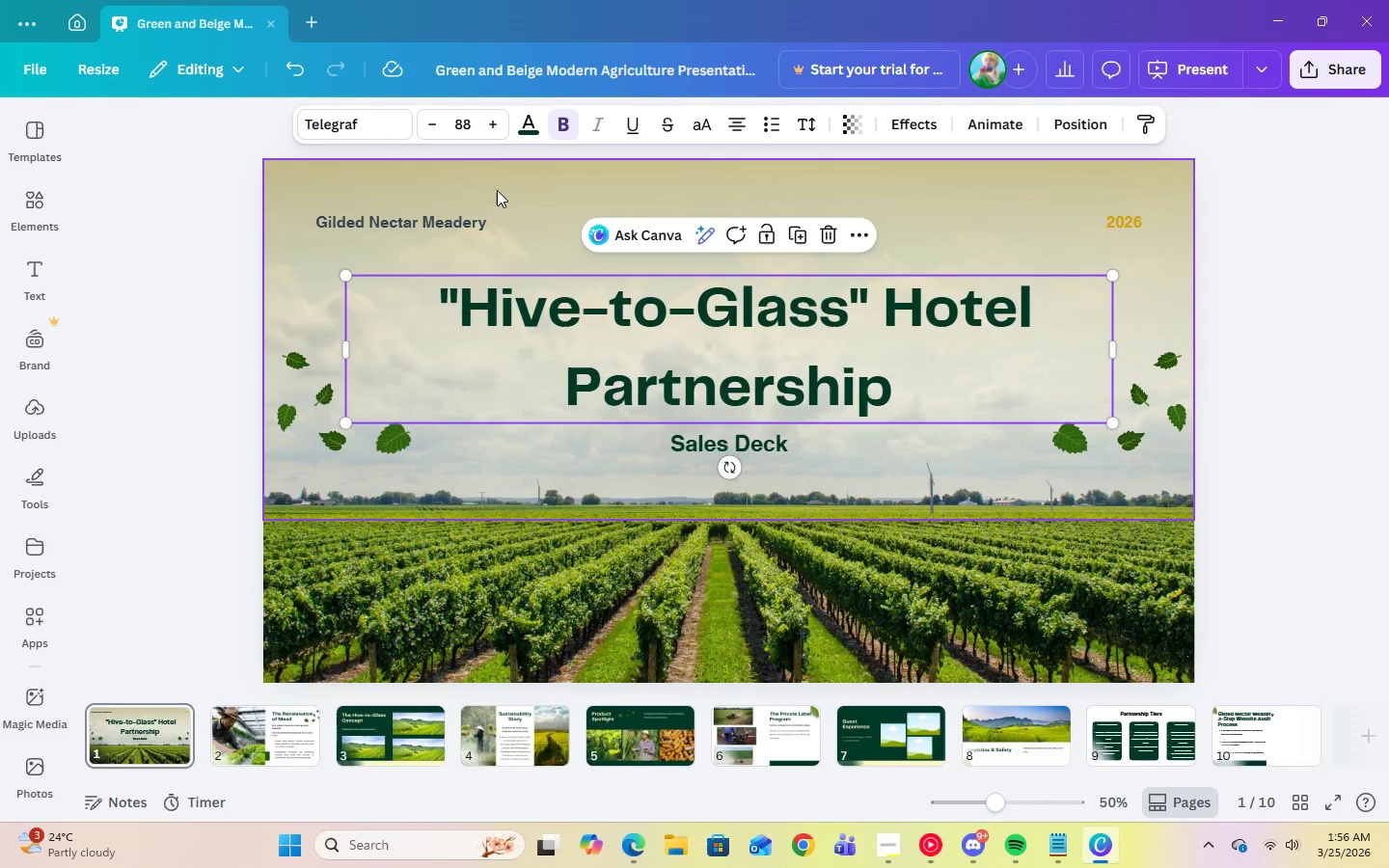 
left_click([526, 127])
 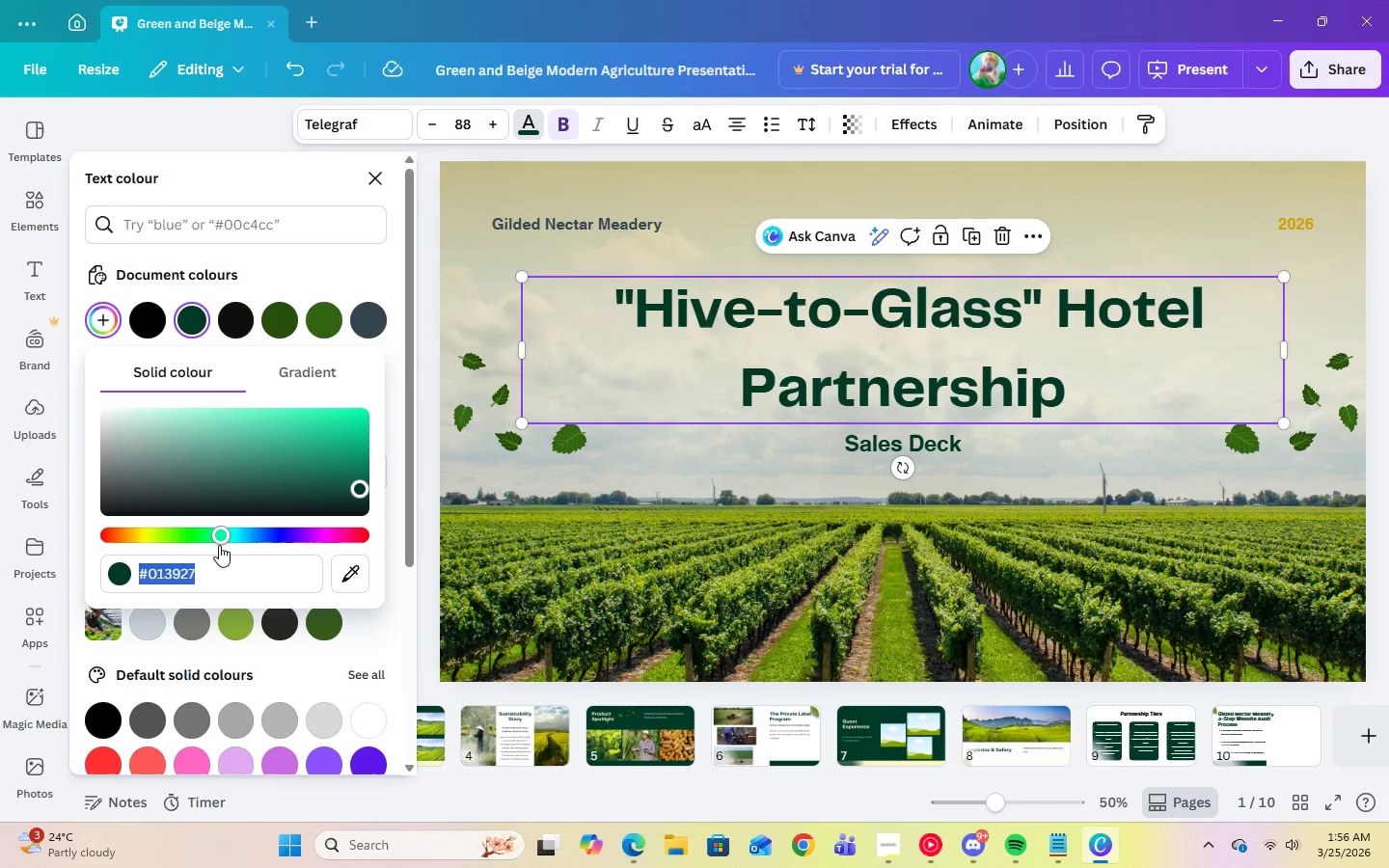 
right_click([181, 568])
 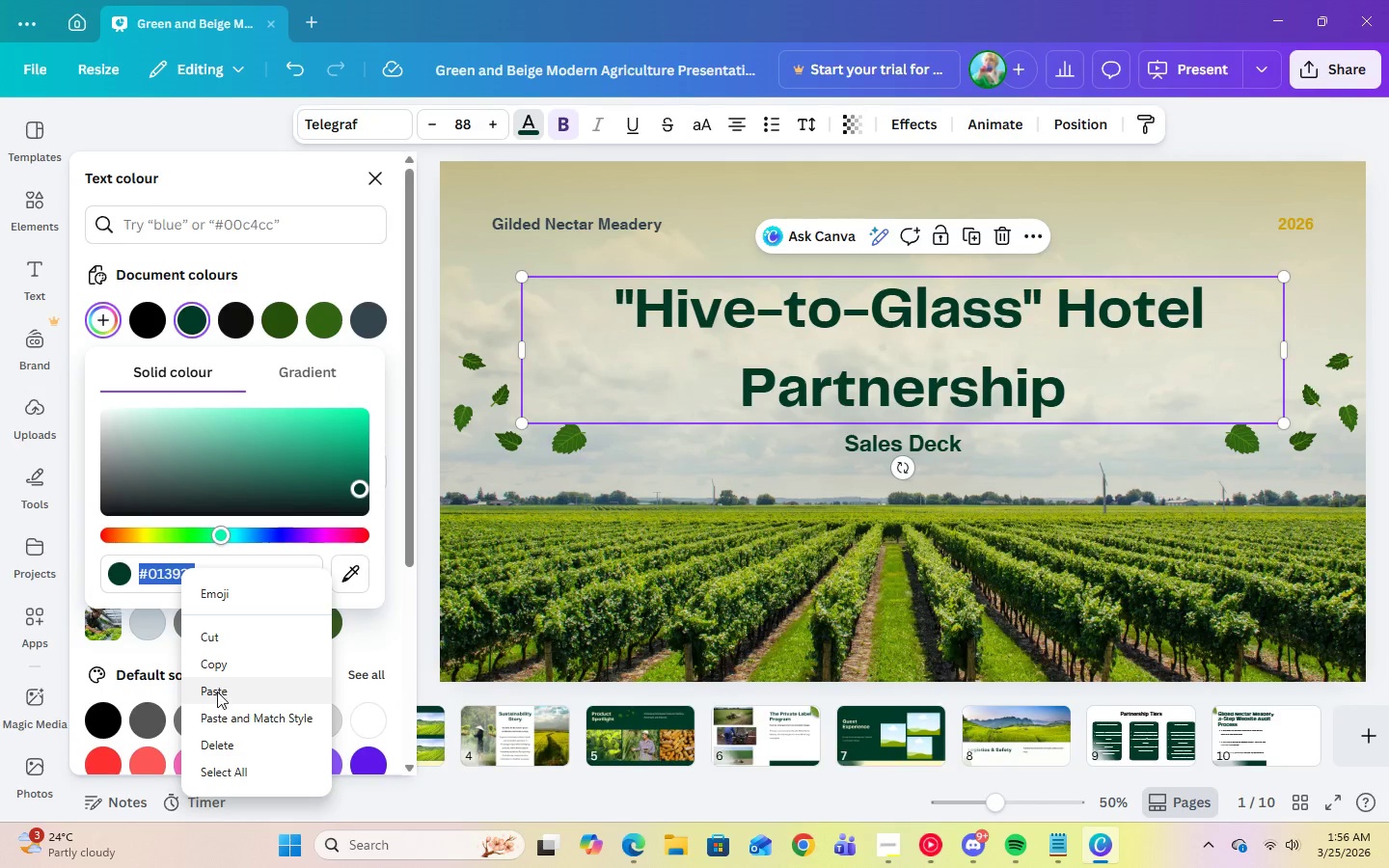 
left_click([217, 692])
 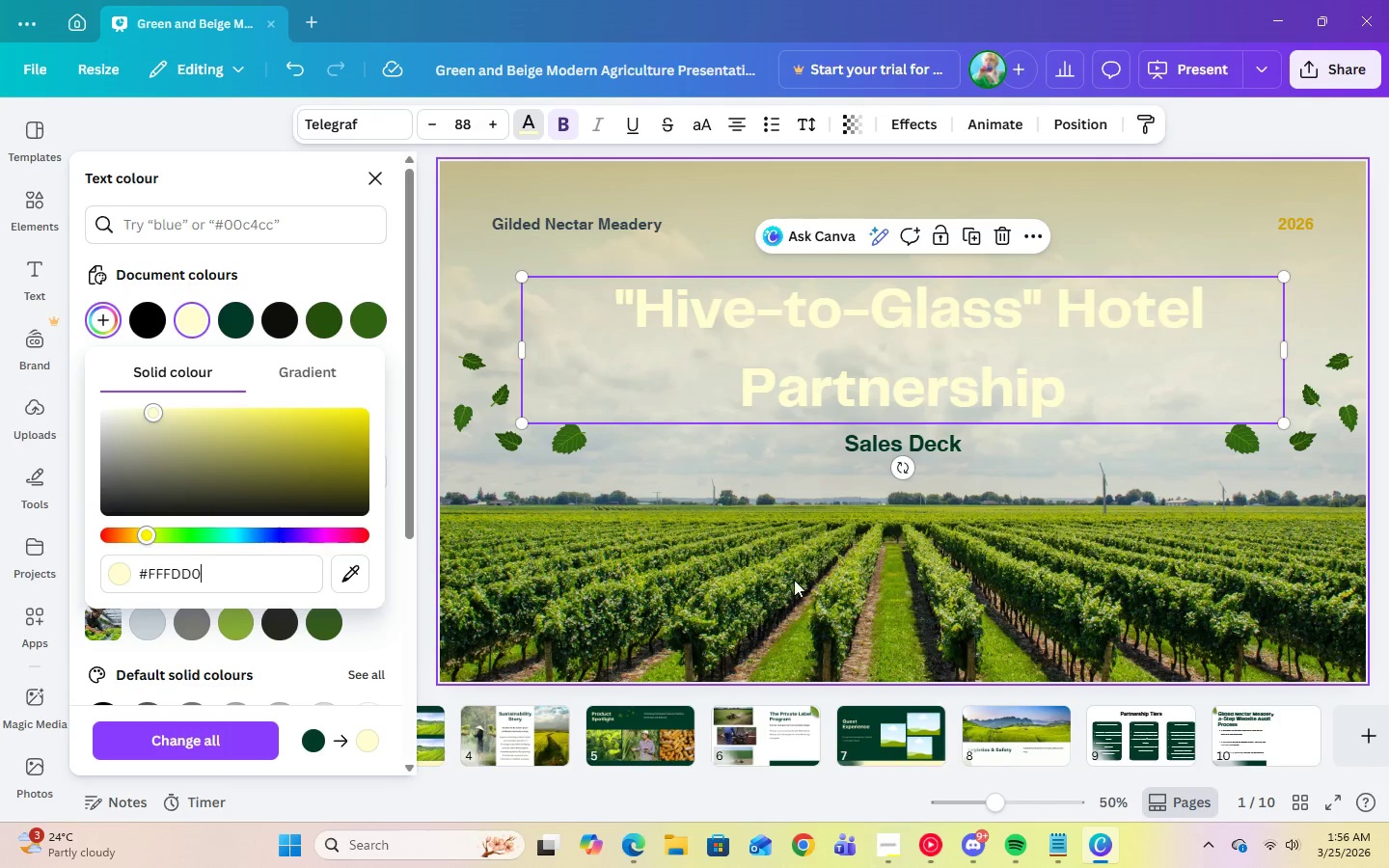 
left_click([755, 582])
 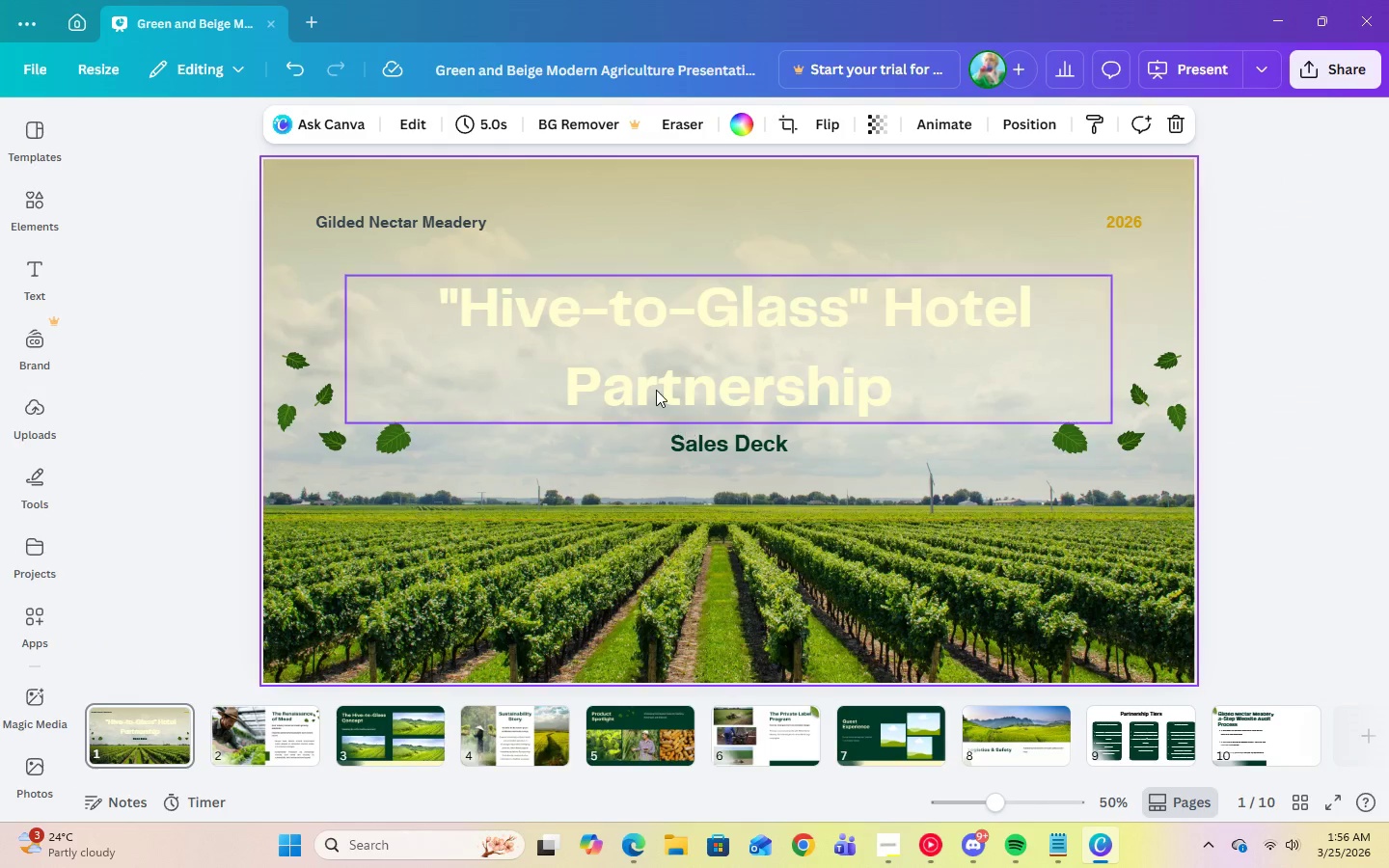 
left_click([655, 389])
 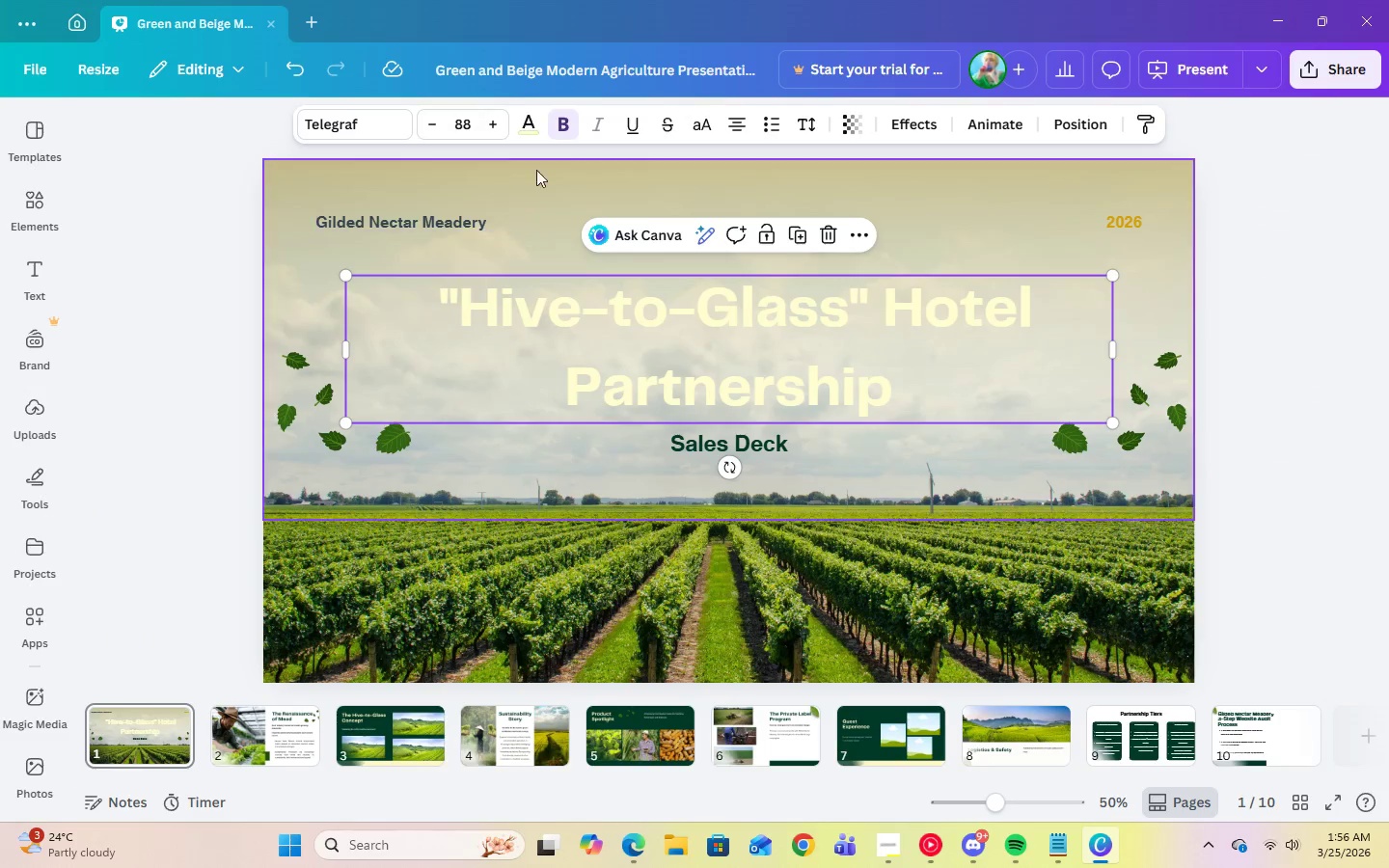 
left_click([526, 131])
 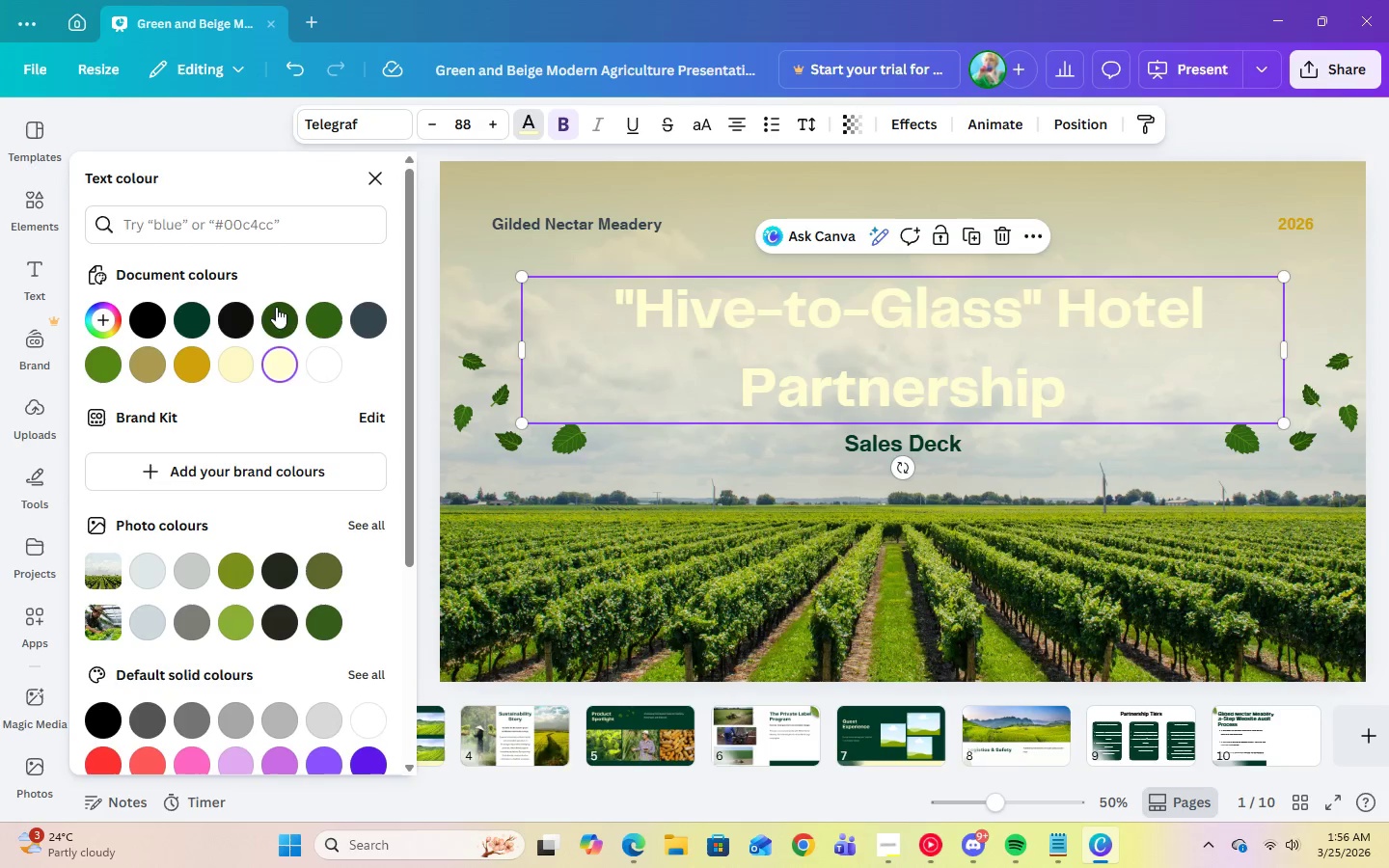 
mouse_move([328, 319])
 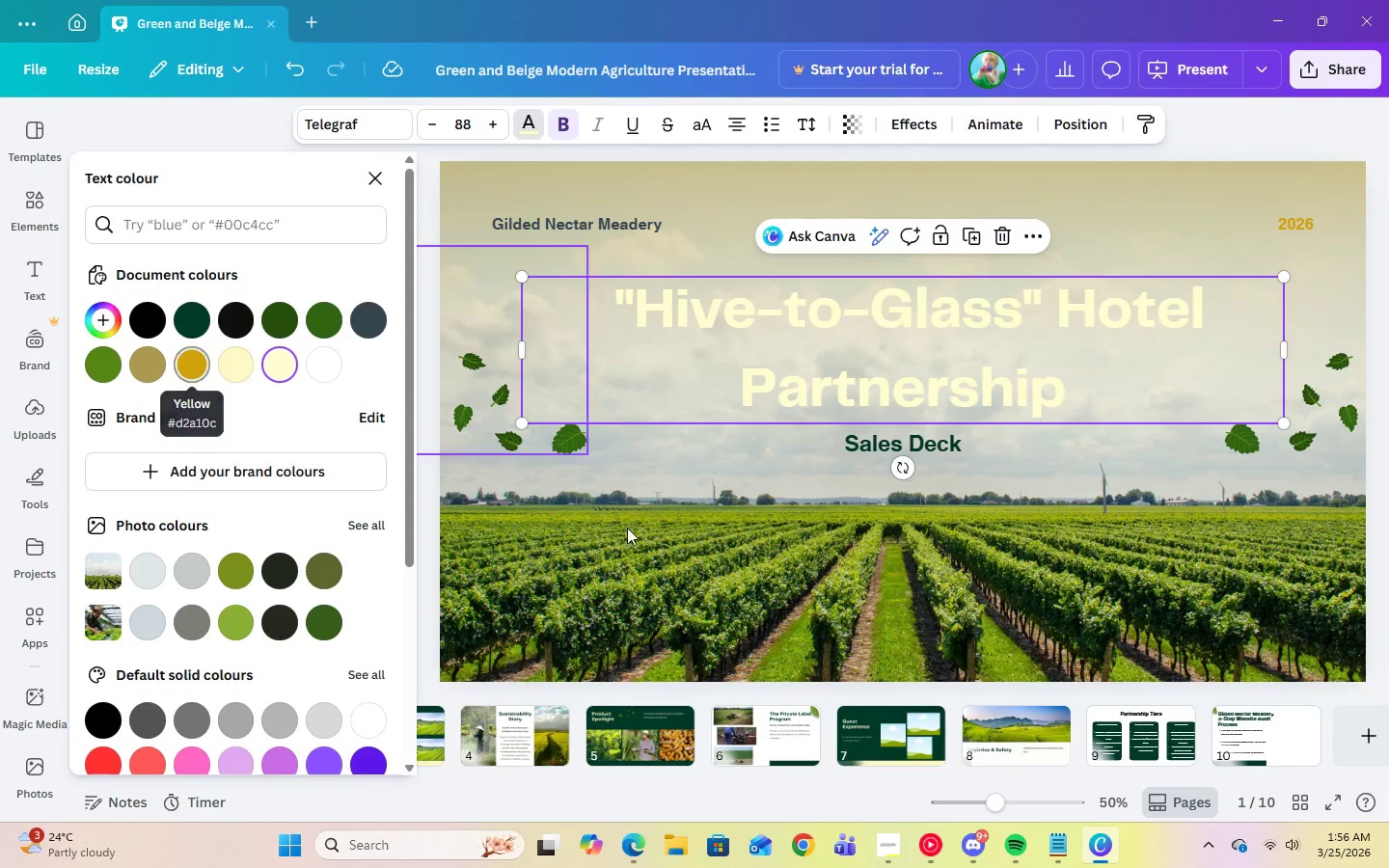 
left_click([641, 834])
 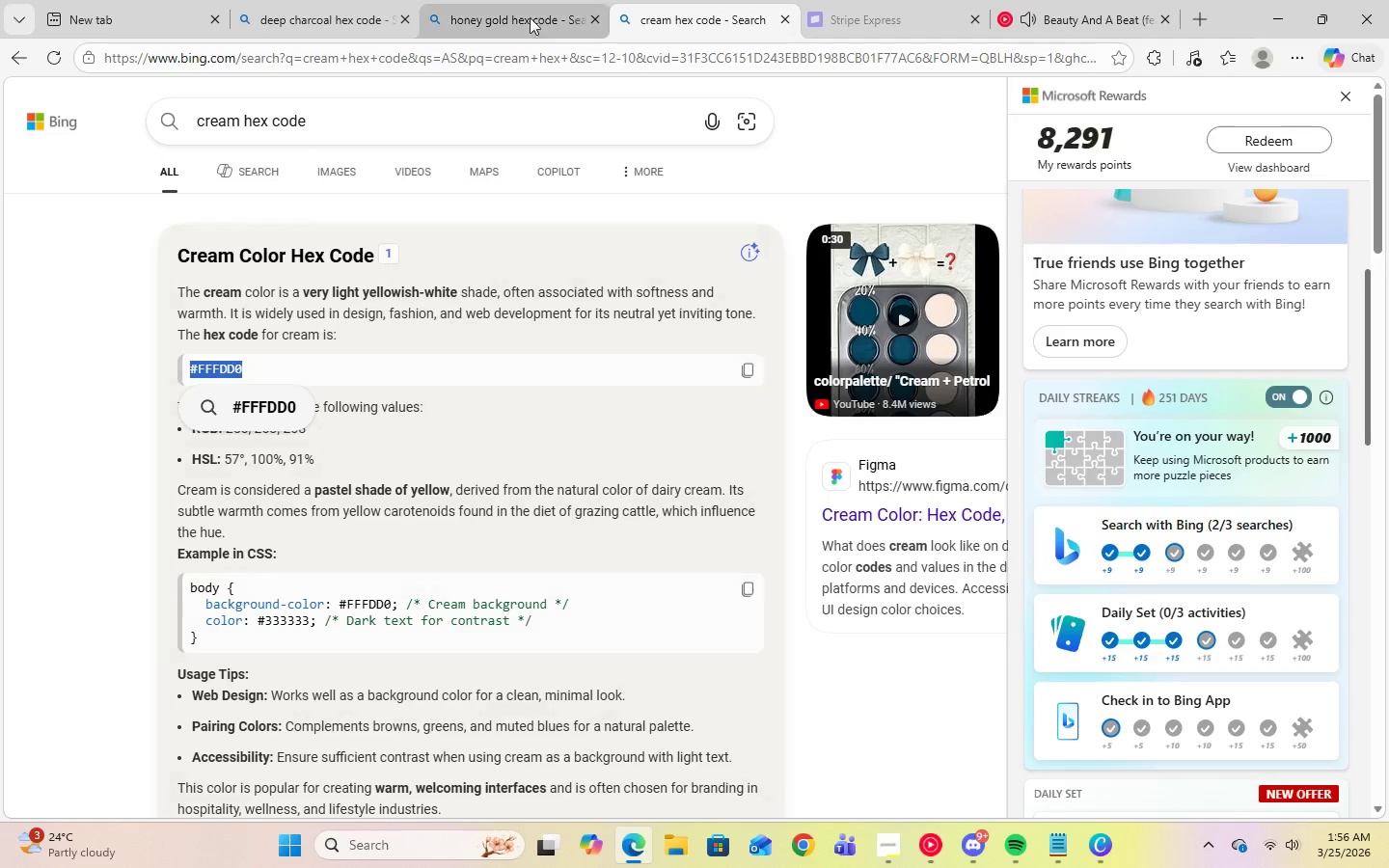 
left_click([528, 6])
 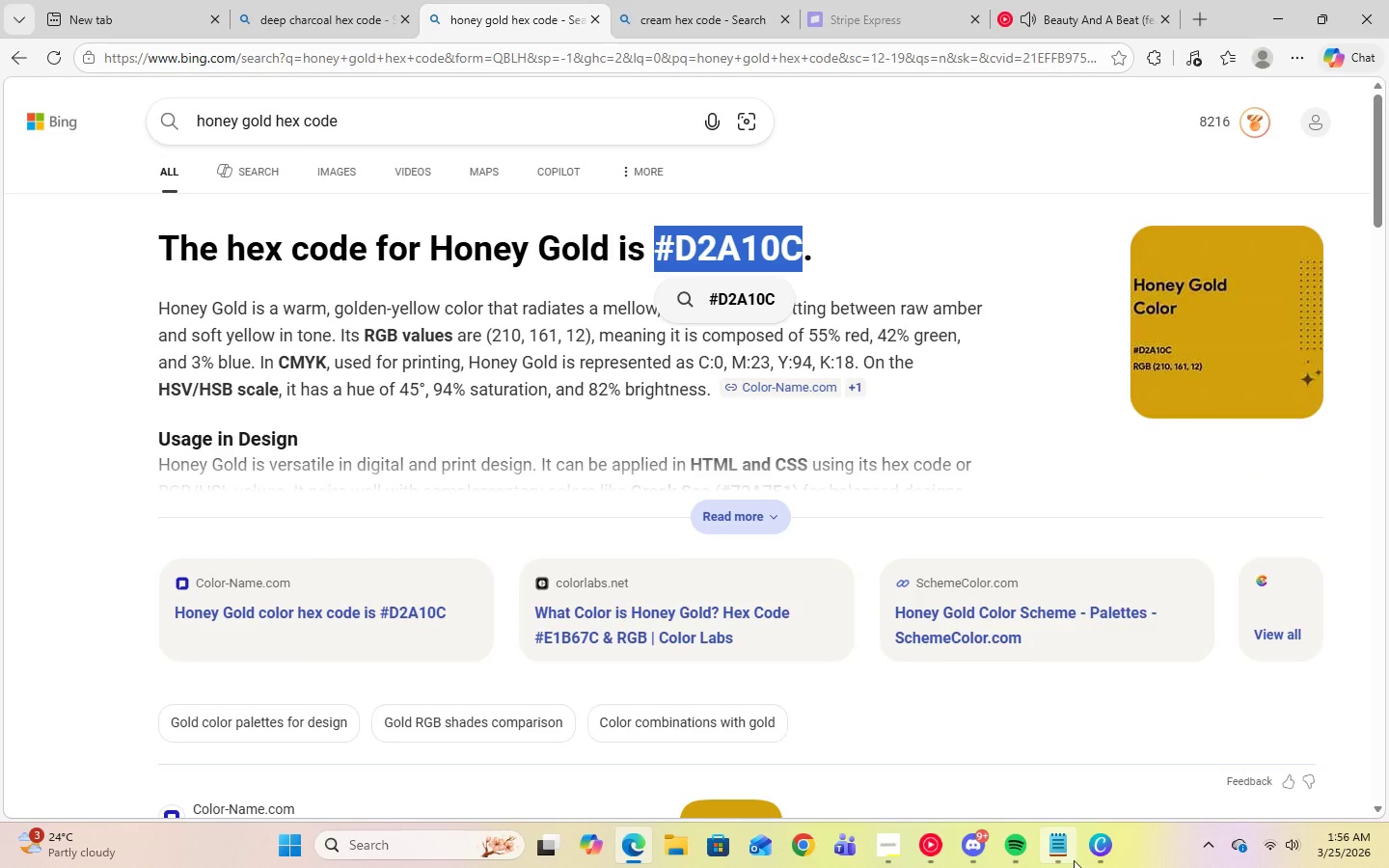 
left_click([1104, 851])
 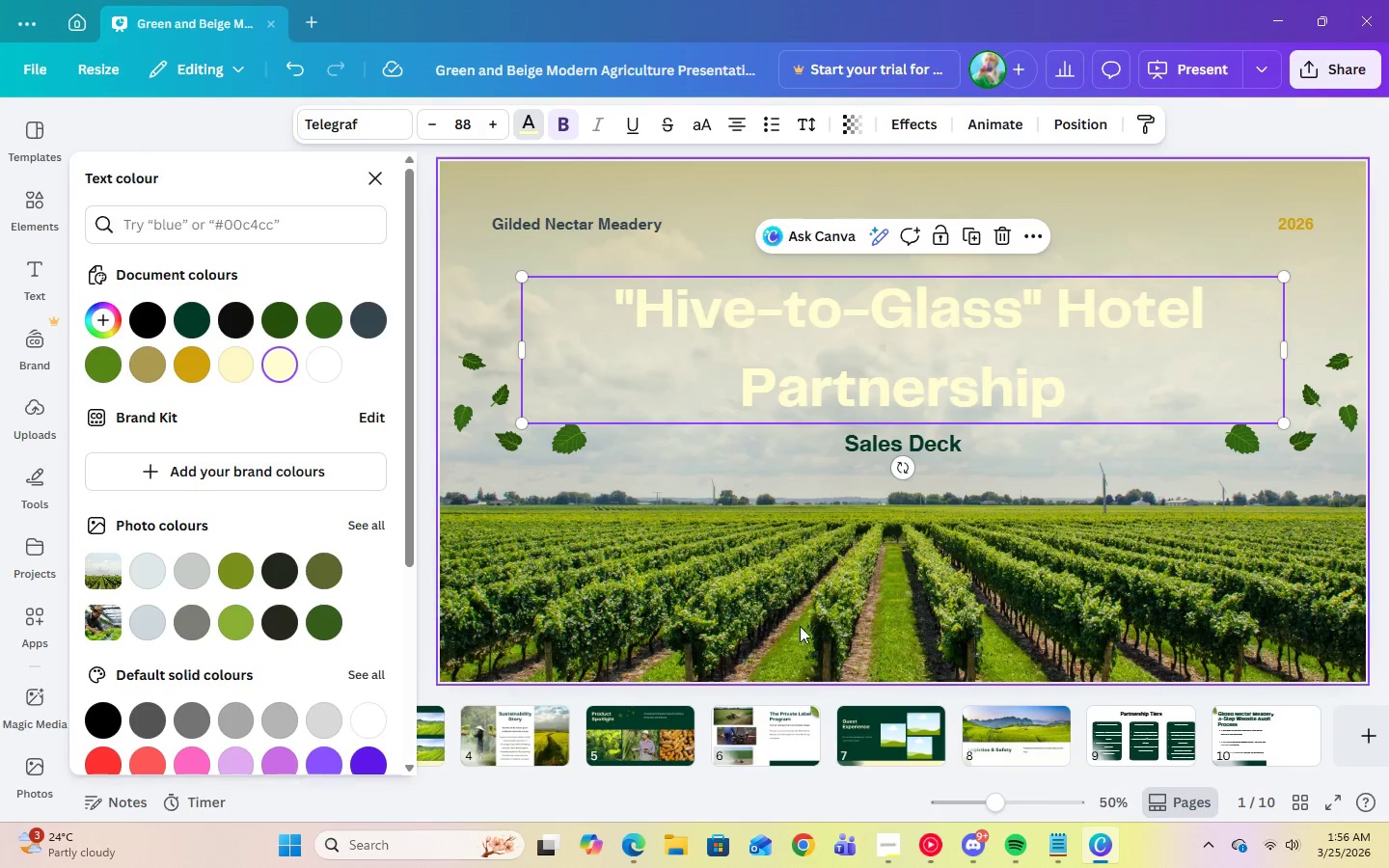 
left_click([797, 617])
 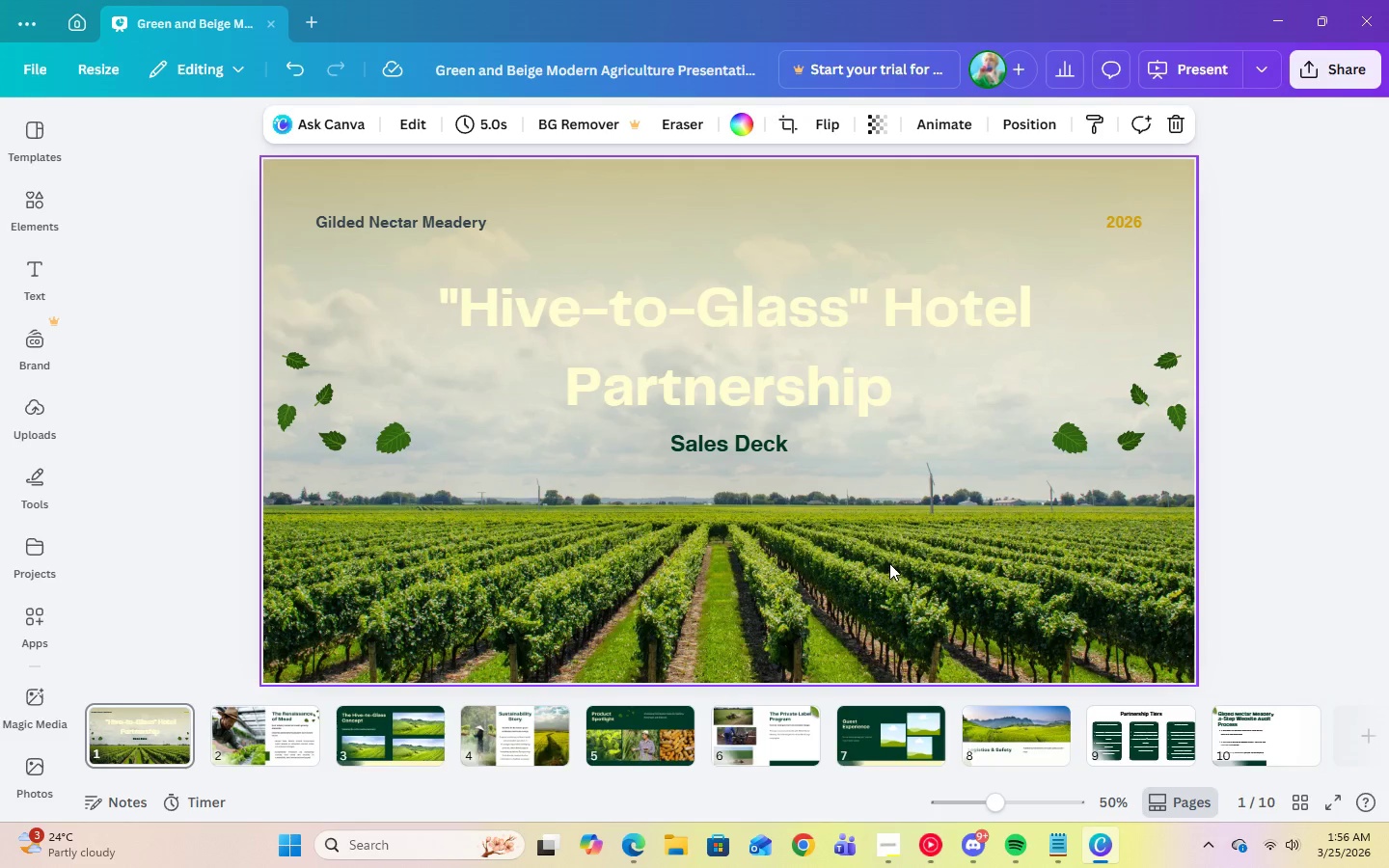 
left_click([895, 563])
 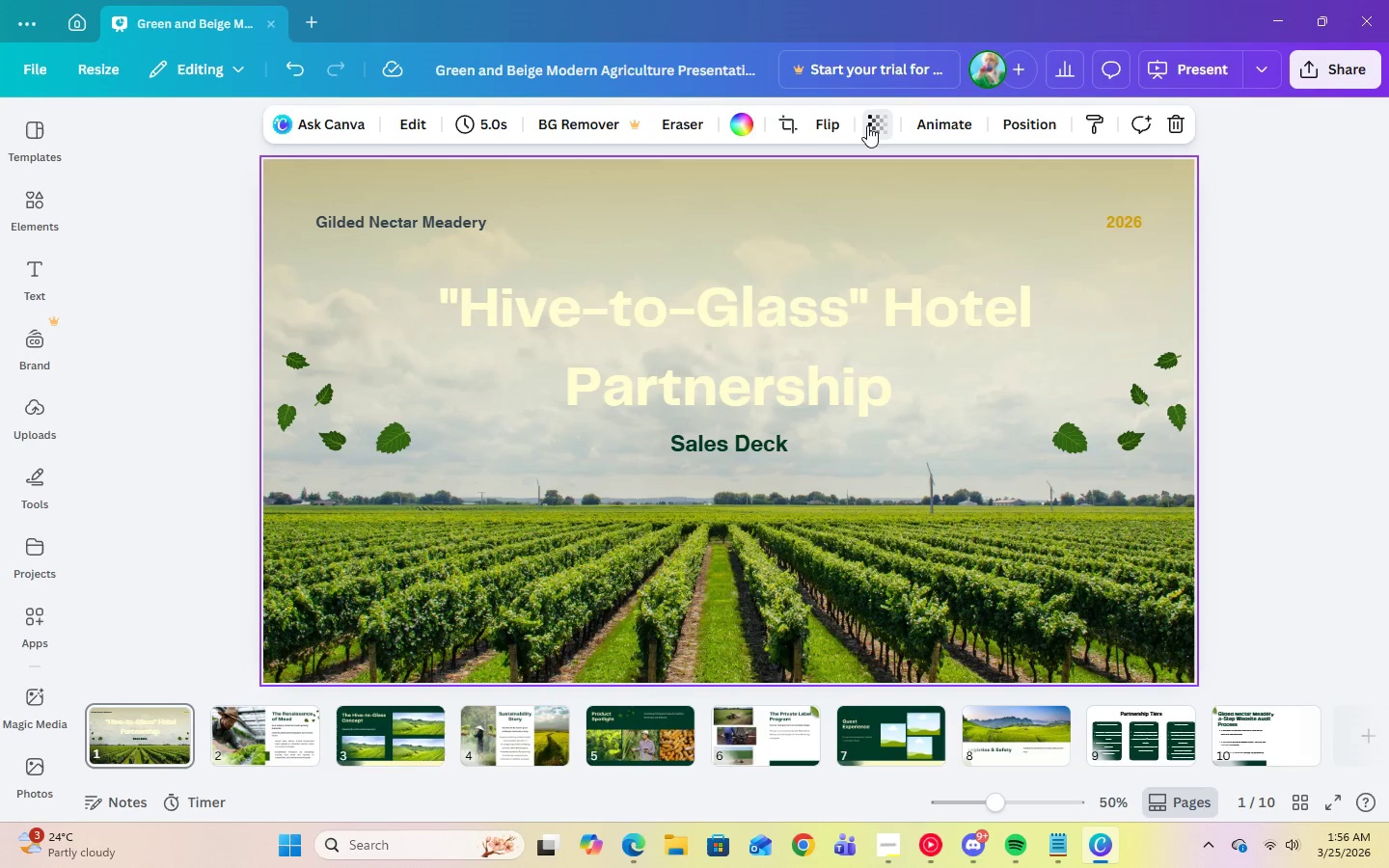 
double_click([867, 125])
 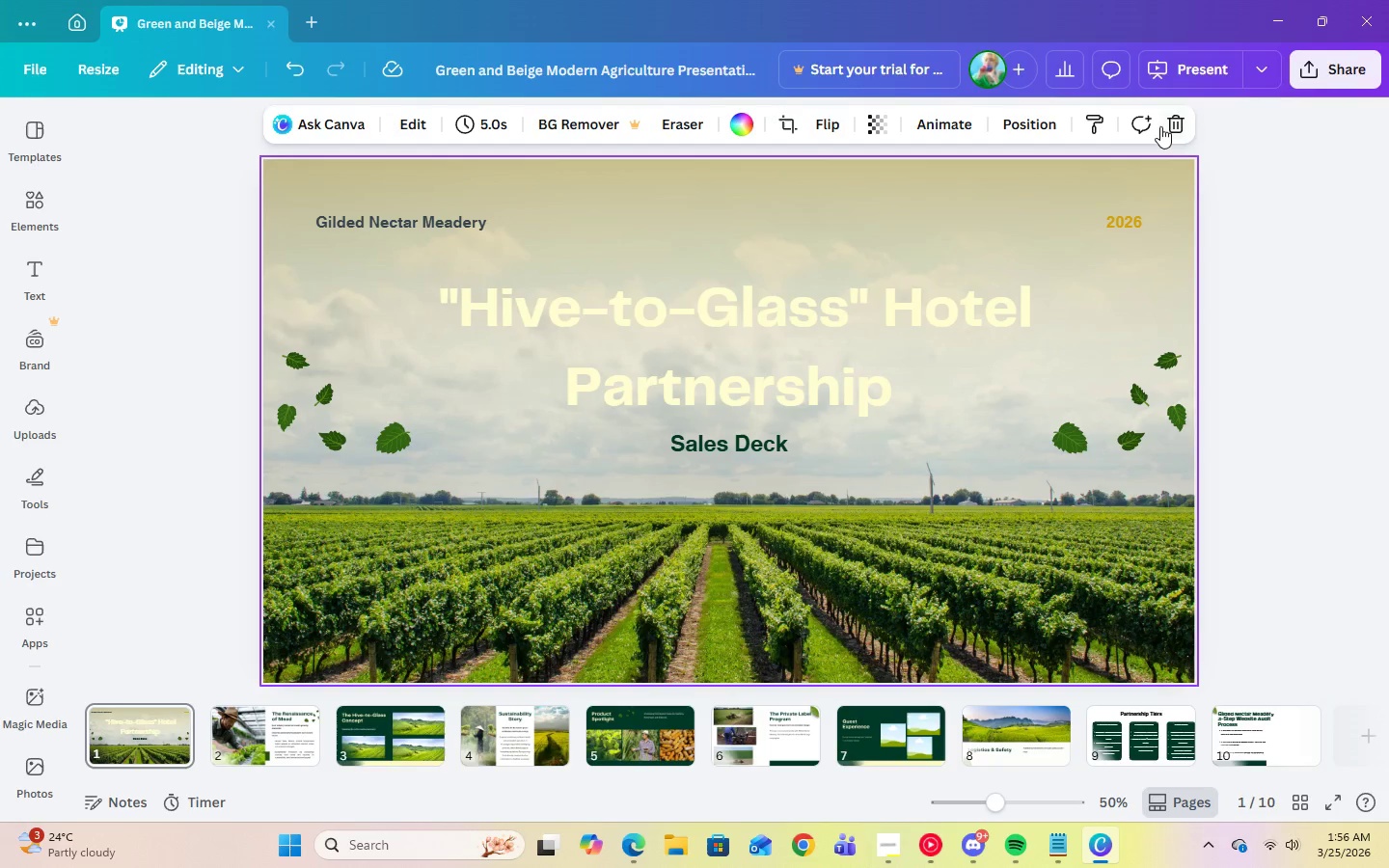 
left_click([1174, 123])
 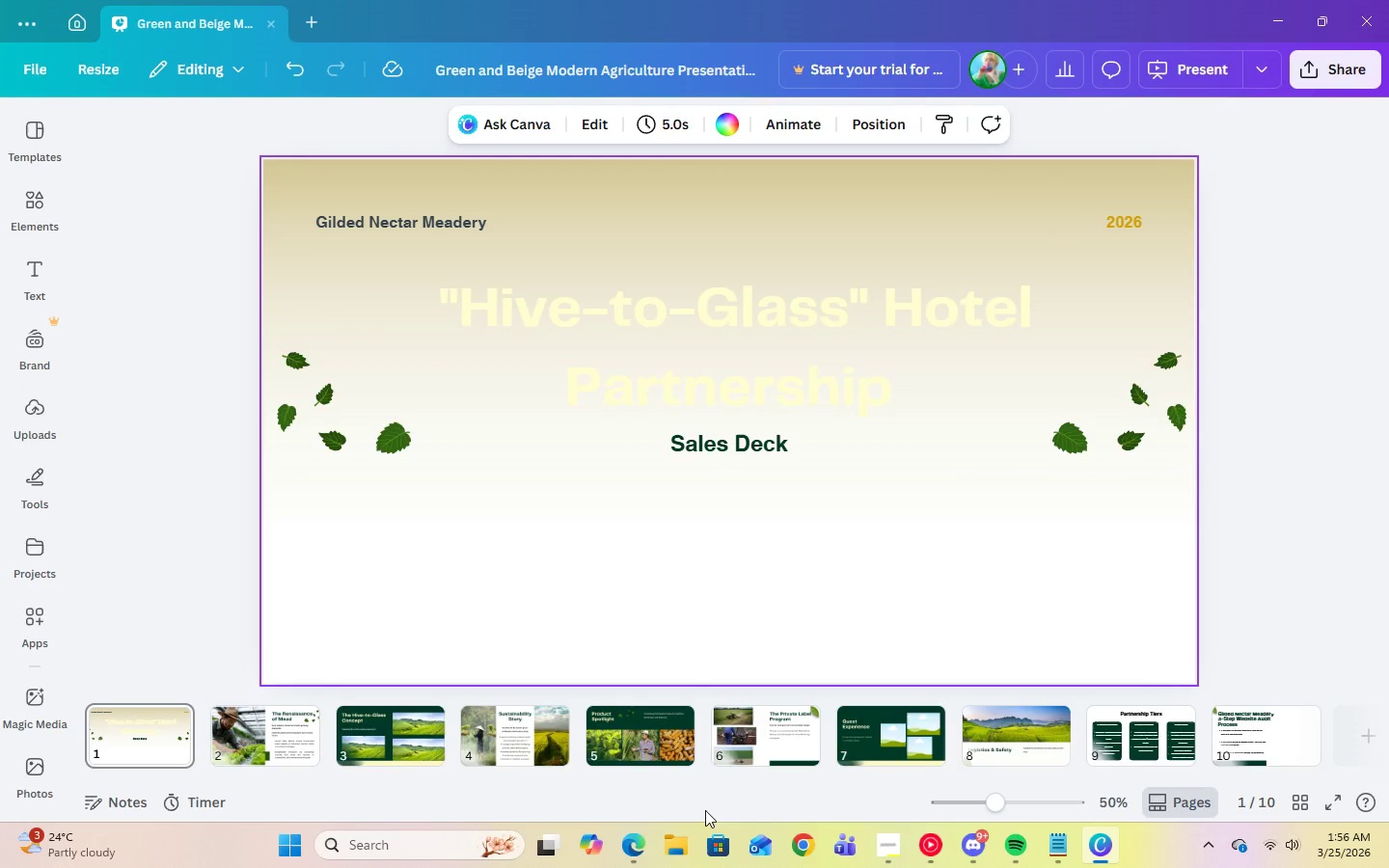 
left_click([890, 846])